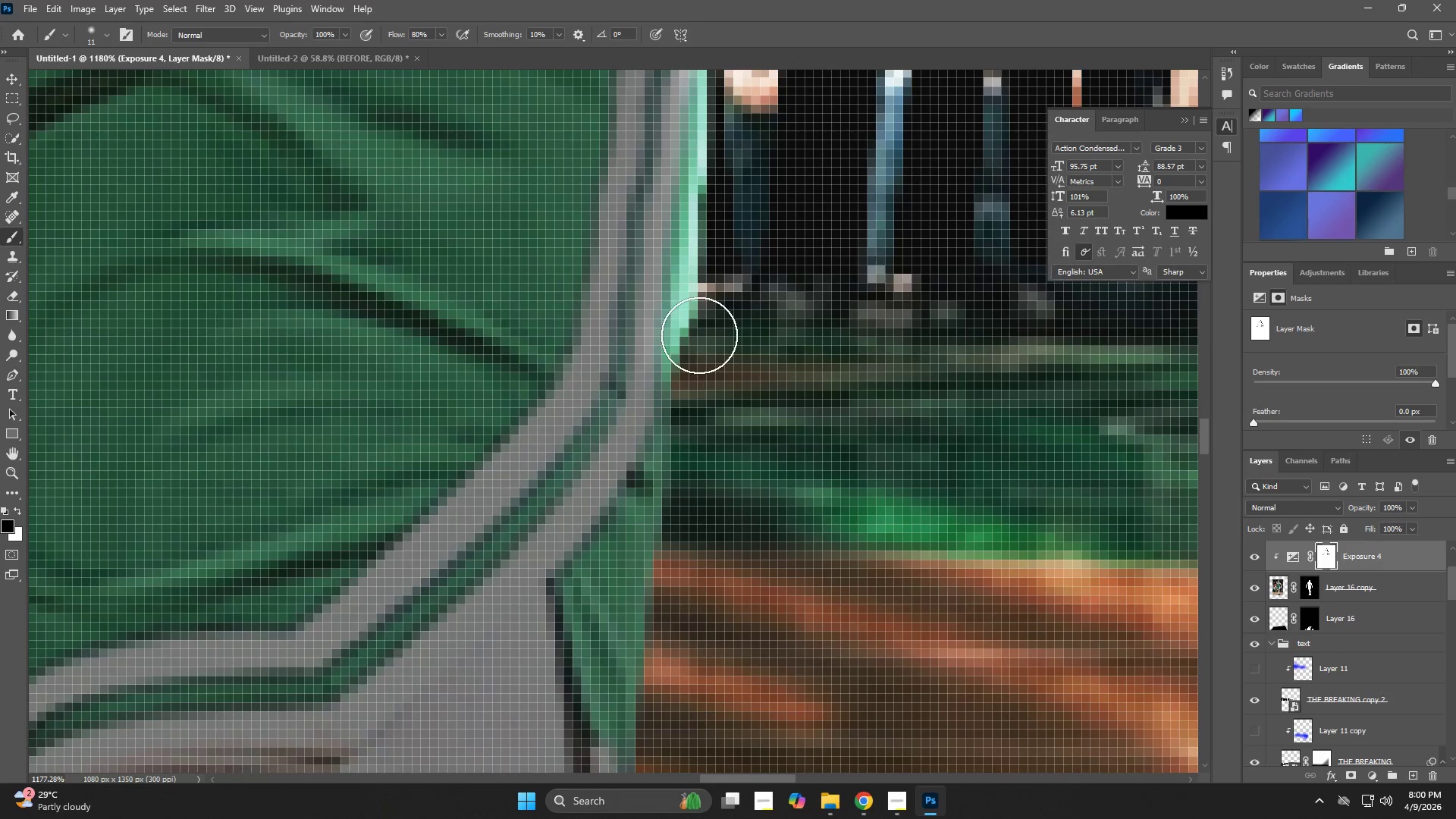 
left_click_drag(start_coordinate=[699, 335], to_coordinate=[676, 600])
 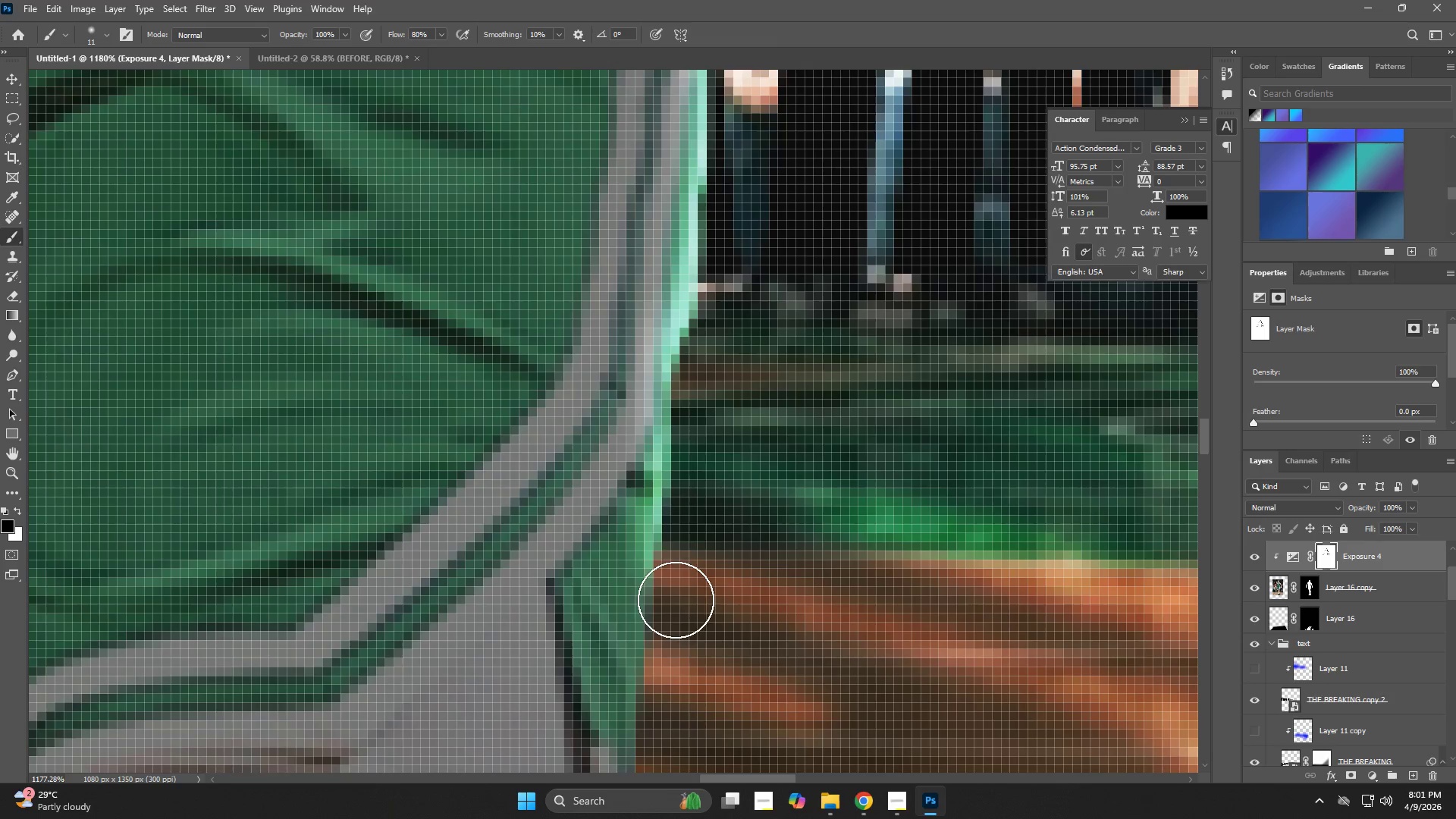 
hold_key(key=Space, duration=0.58)
 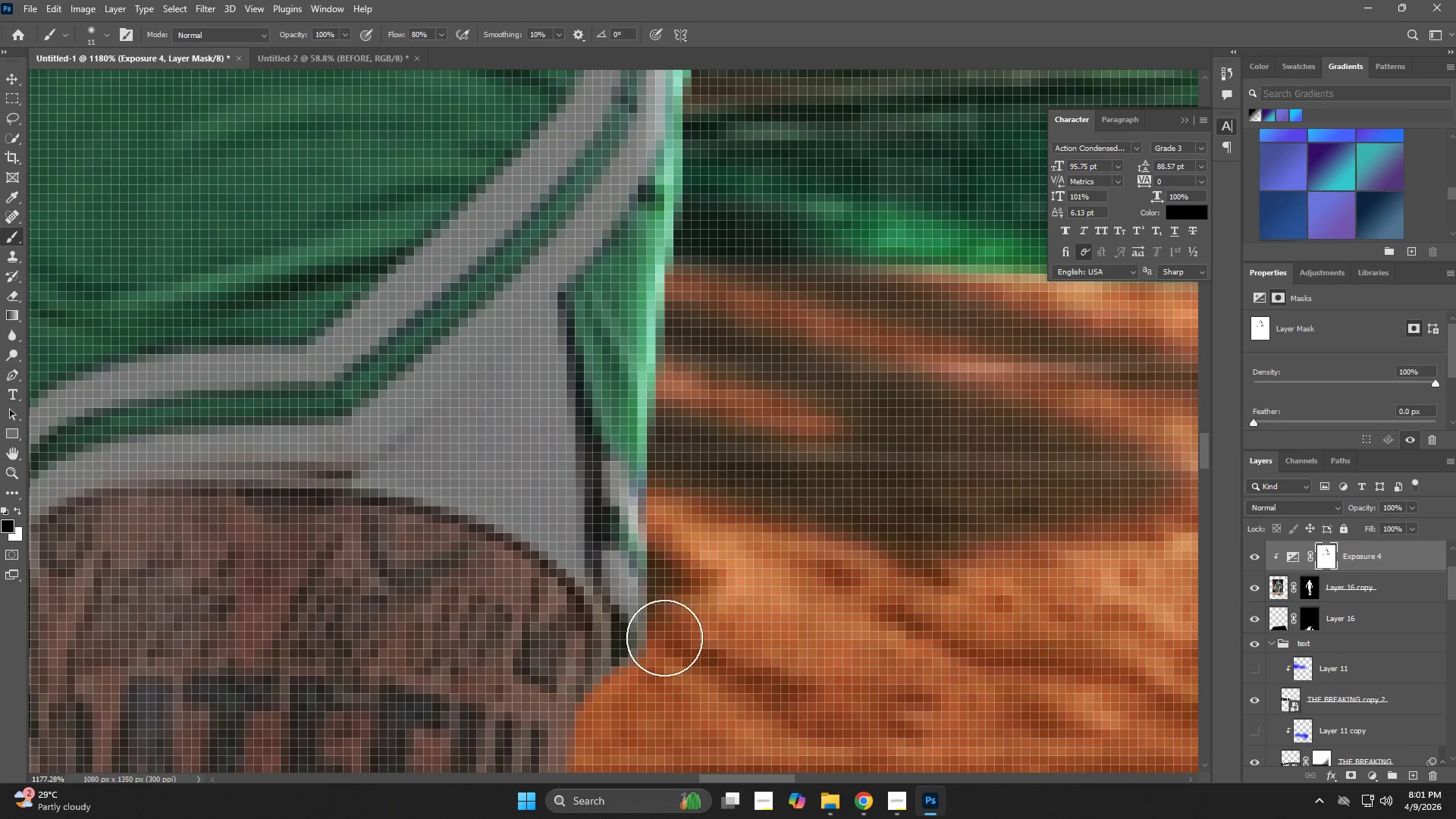 
left_click_drag(start_coordinate=[676, 604], to_coordinate=[687, 318])
 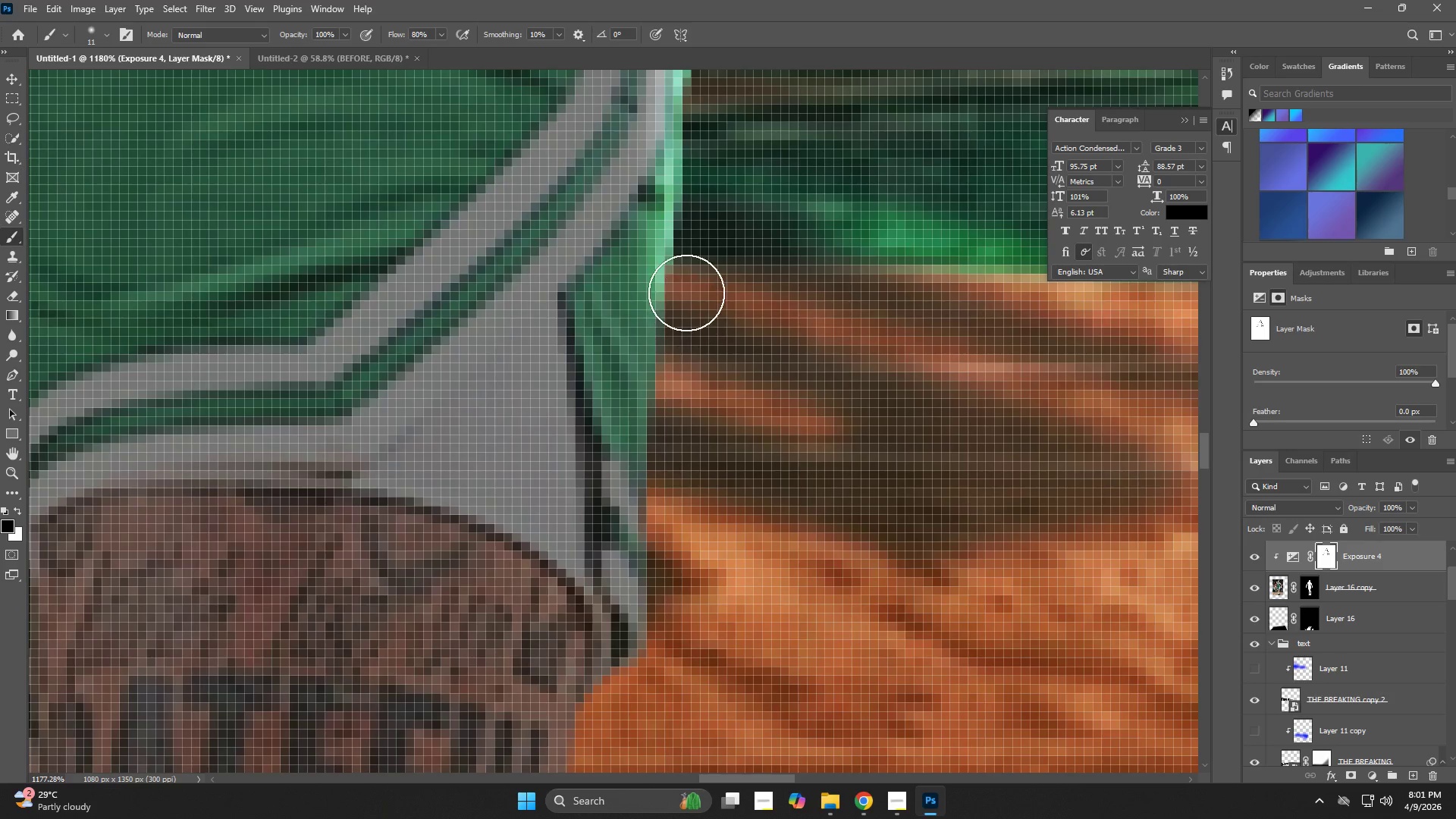 
left_click_drag(start_coordinate=[686, 292], to_coordinate=[662, 647])
 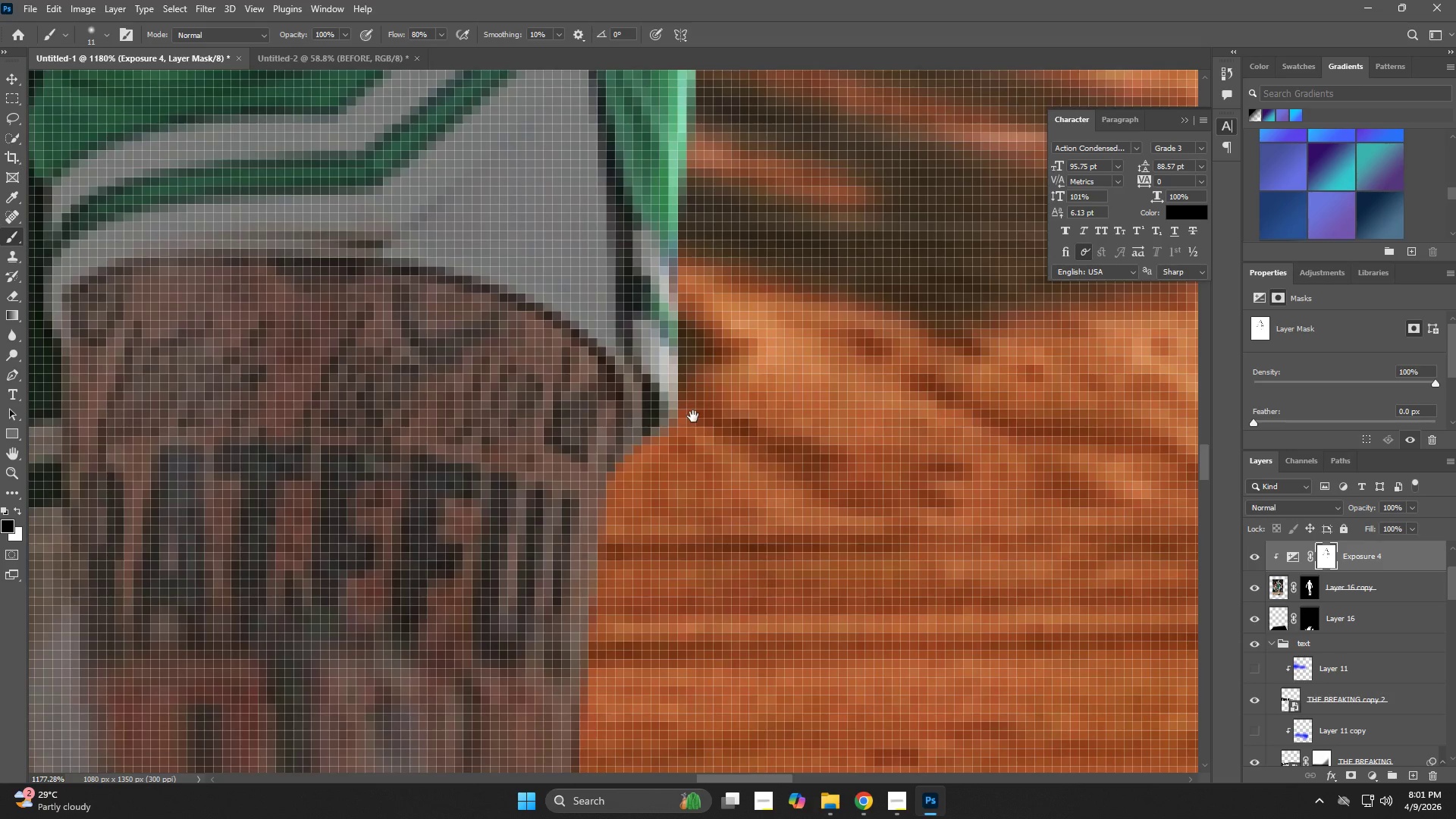 
hold_key(key=Space, duration=0.53)
 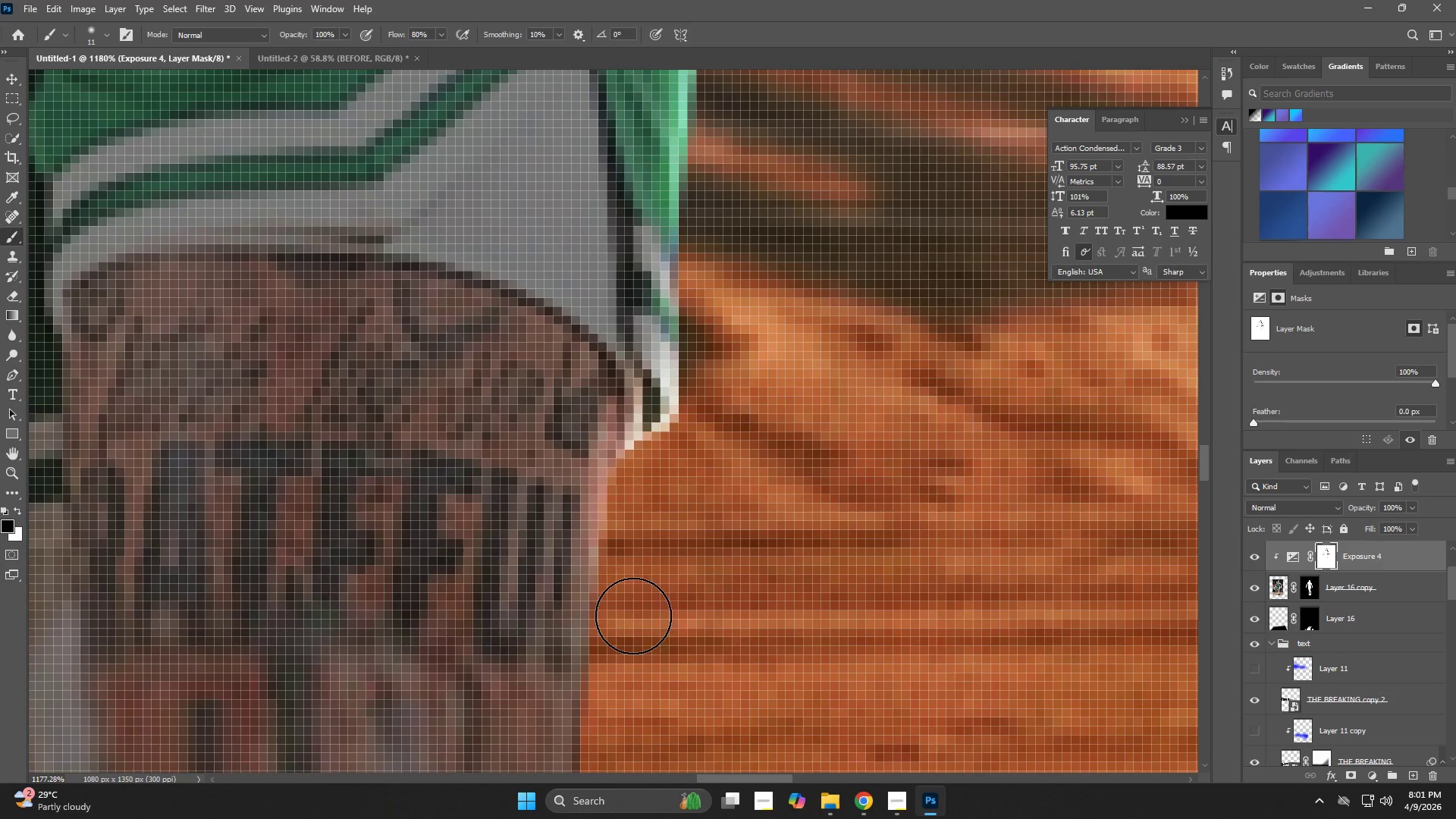 
left_click_drag(start_coordinate=[662, 647], to_coordinate=[693, 416])
 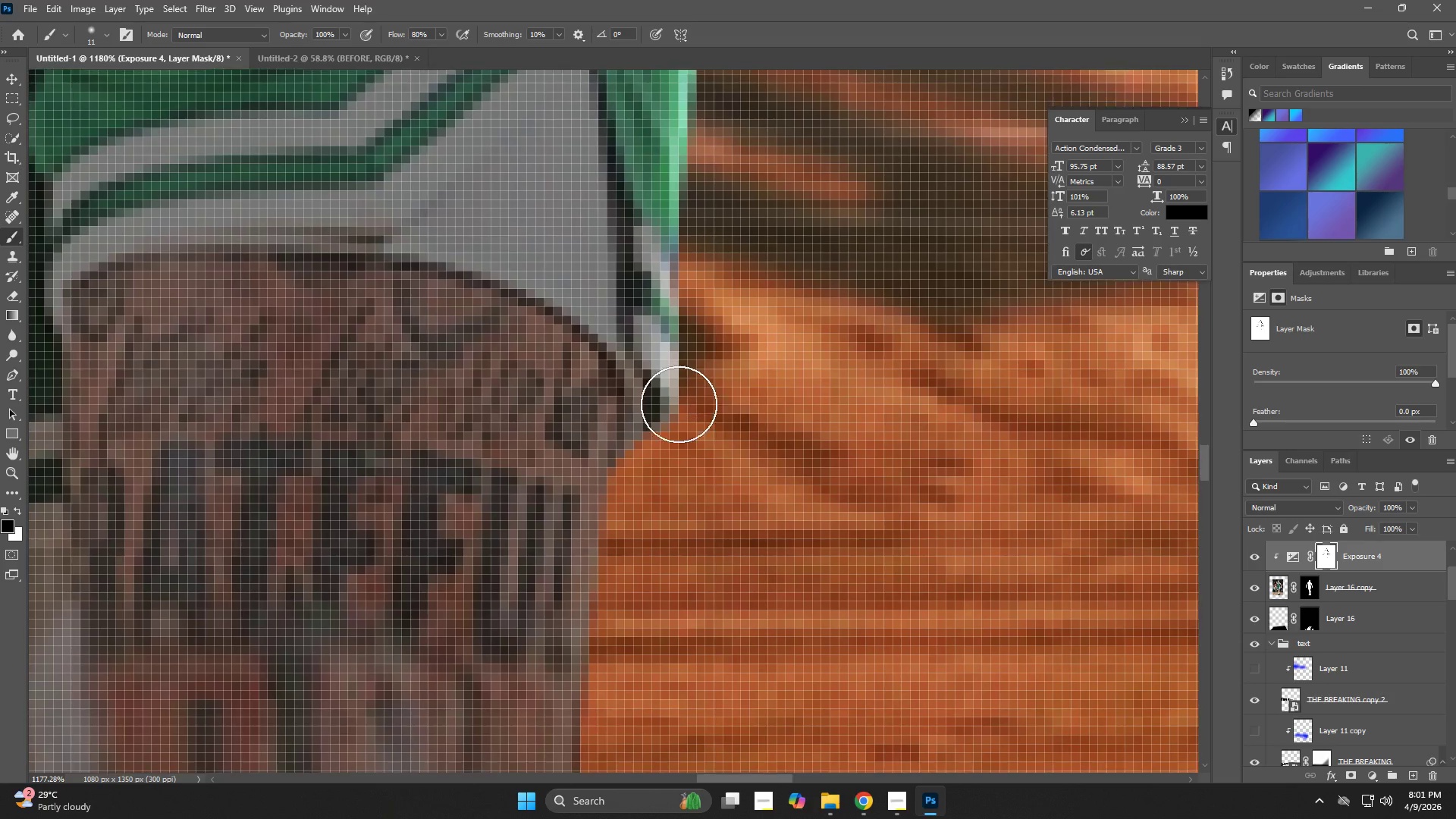 
left_click_drag(start_coordinate=[672, 403], to_coordinate=[633, 621])
 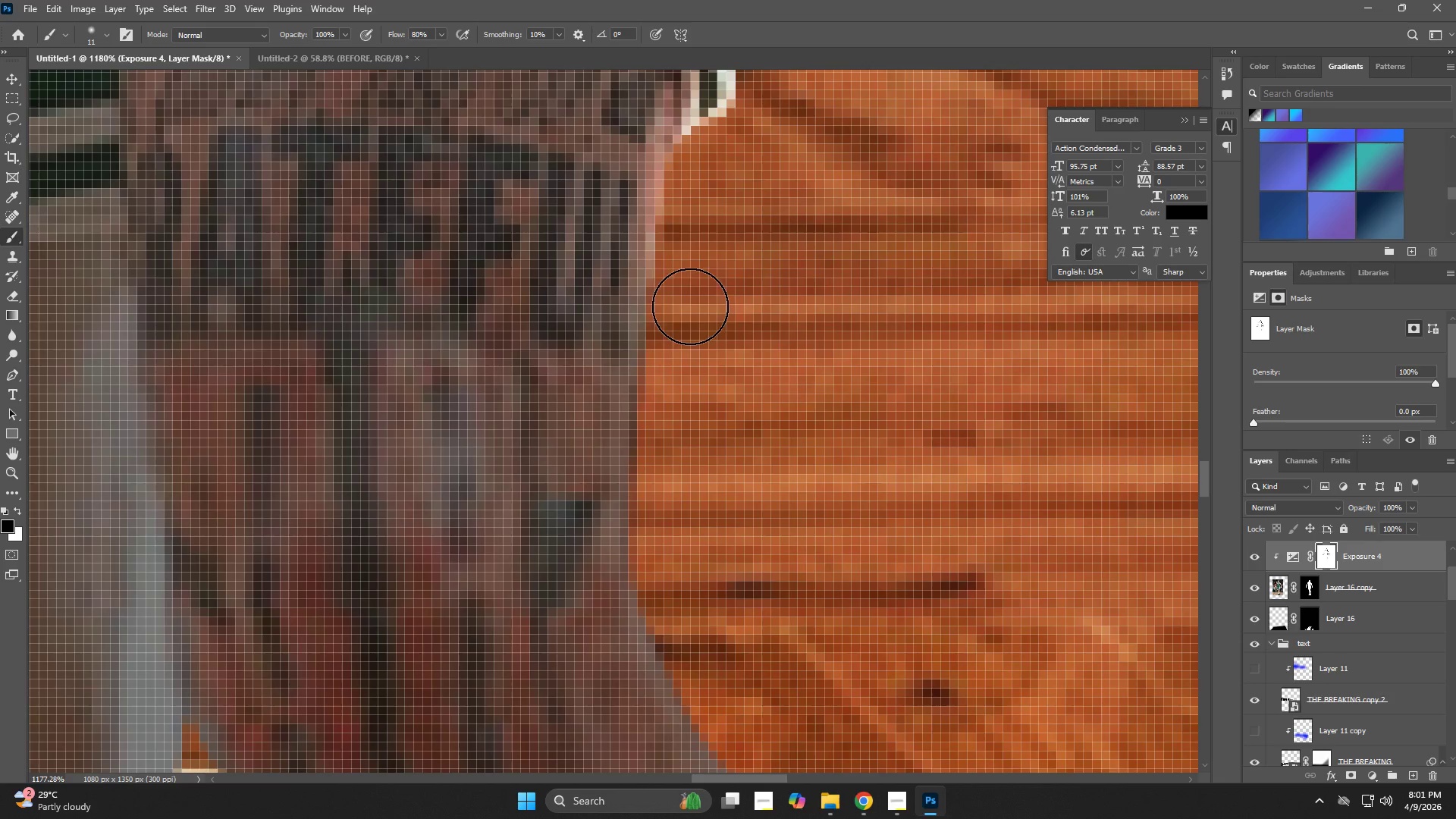 
hold_key(key=Space, duration=0.56)
 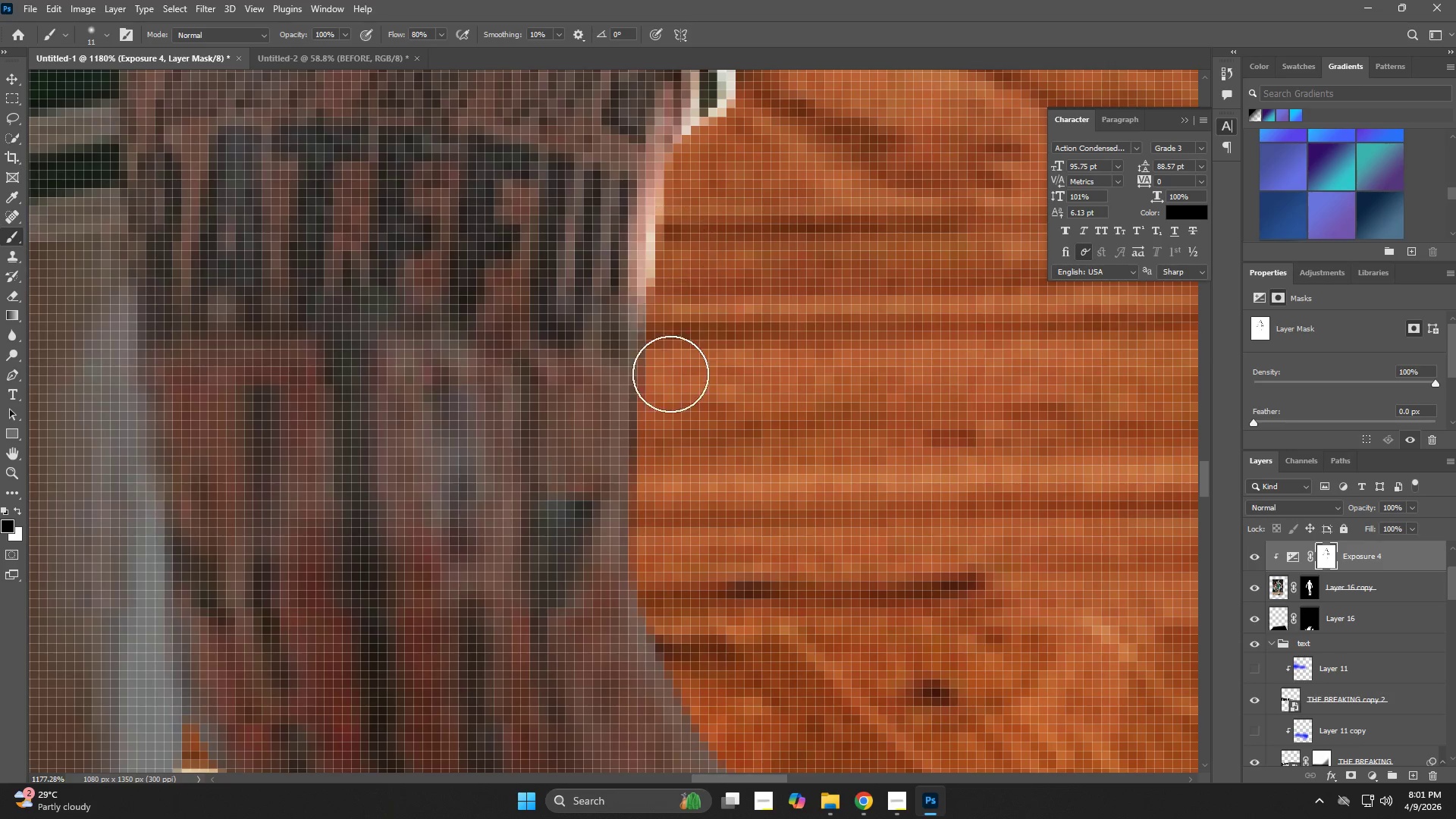 
left_click_drag(start_coordinate=[633, 621], to_coordinate=[690, 306])
 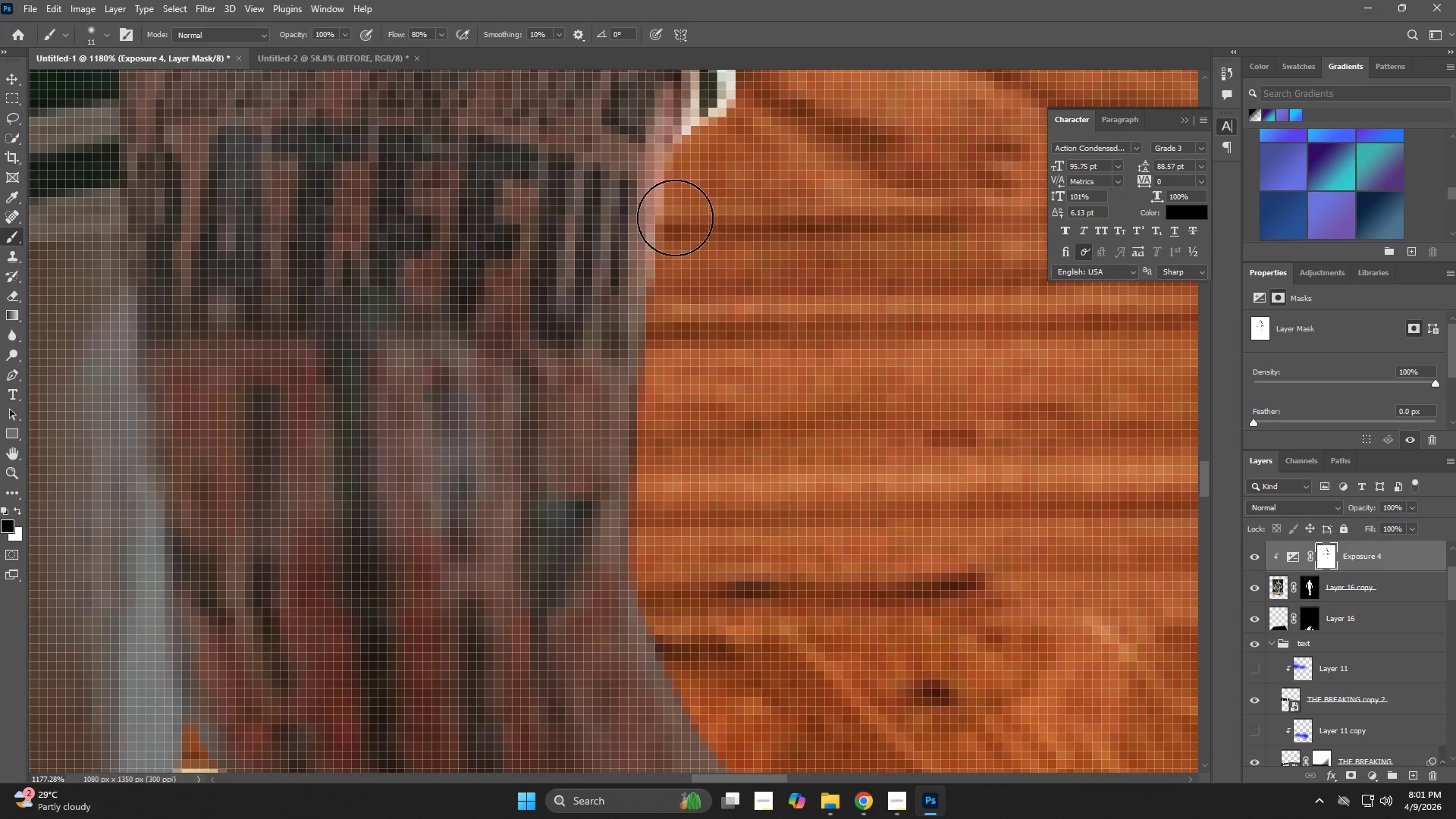 
left_click_drag(start_coordinate=[675, 216], to_coordinate=[679, 611])
 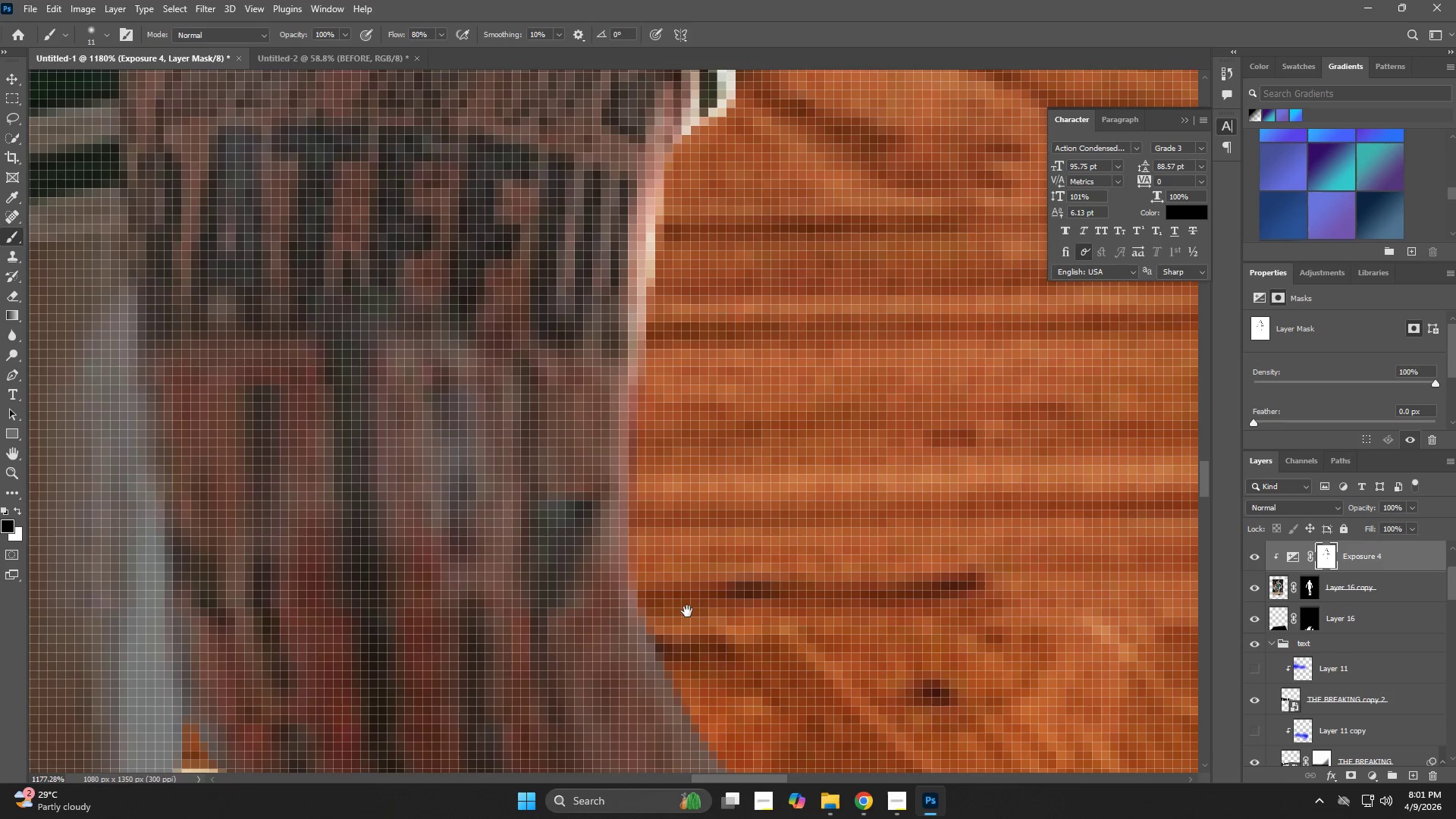 
hold_key(key=Space, duration=0.48)
 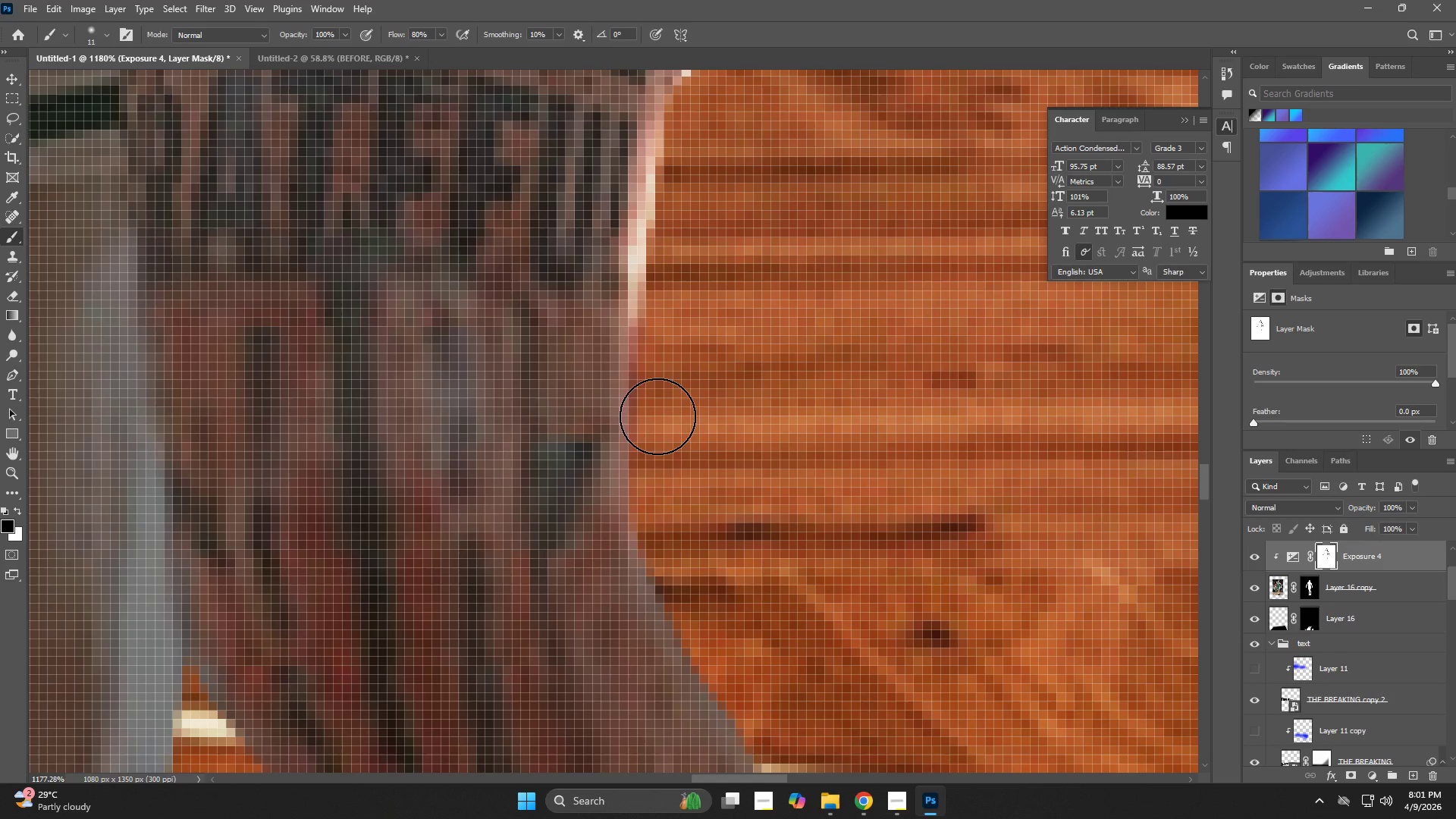 
left_click_drag(start_coordinate=[688, 601], to_coordinate=[688, 542])
 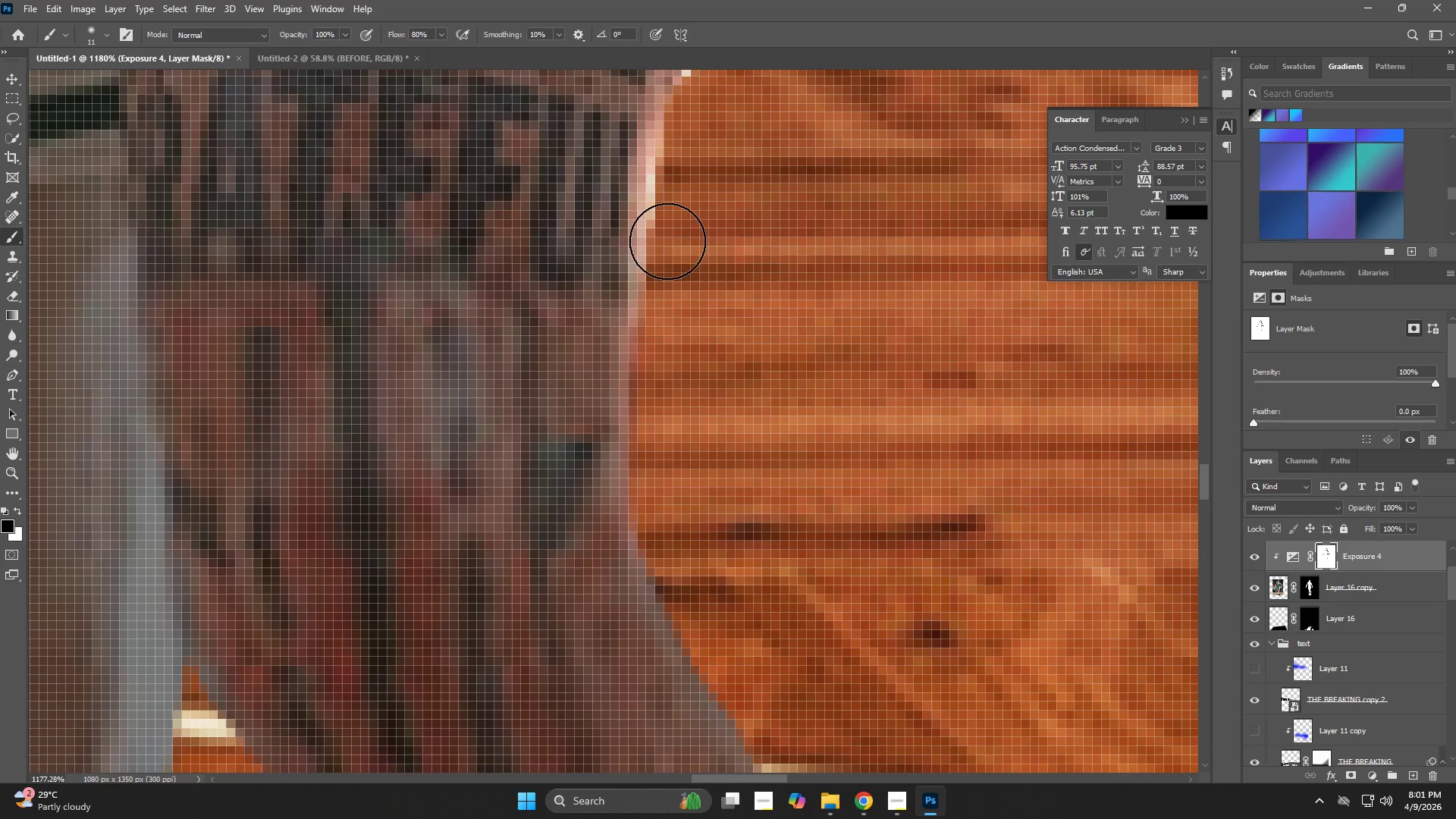 
left_click_drag(start_coordinate=[658, 244], to_coordinate=[699, 638])
 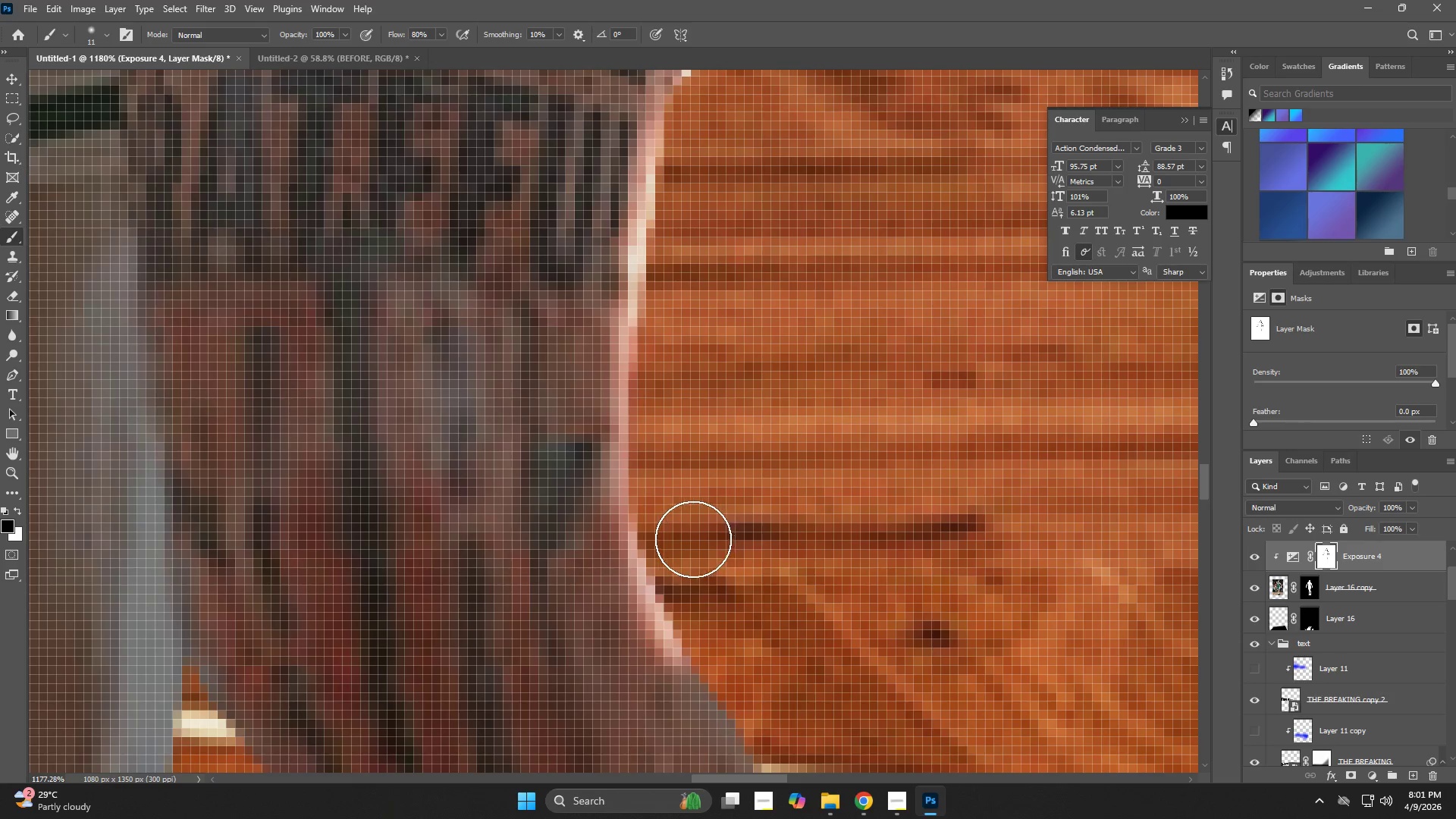 
left_click_drag(start_coordinate=[689, 563], to_coordinate=[775, 710])
 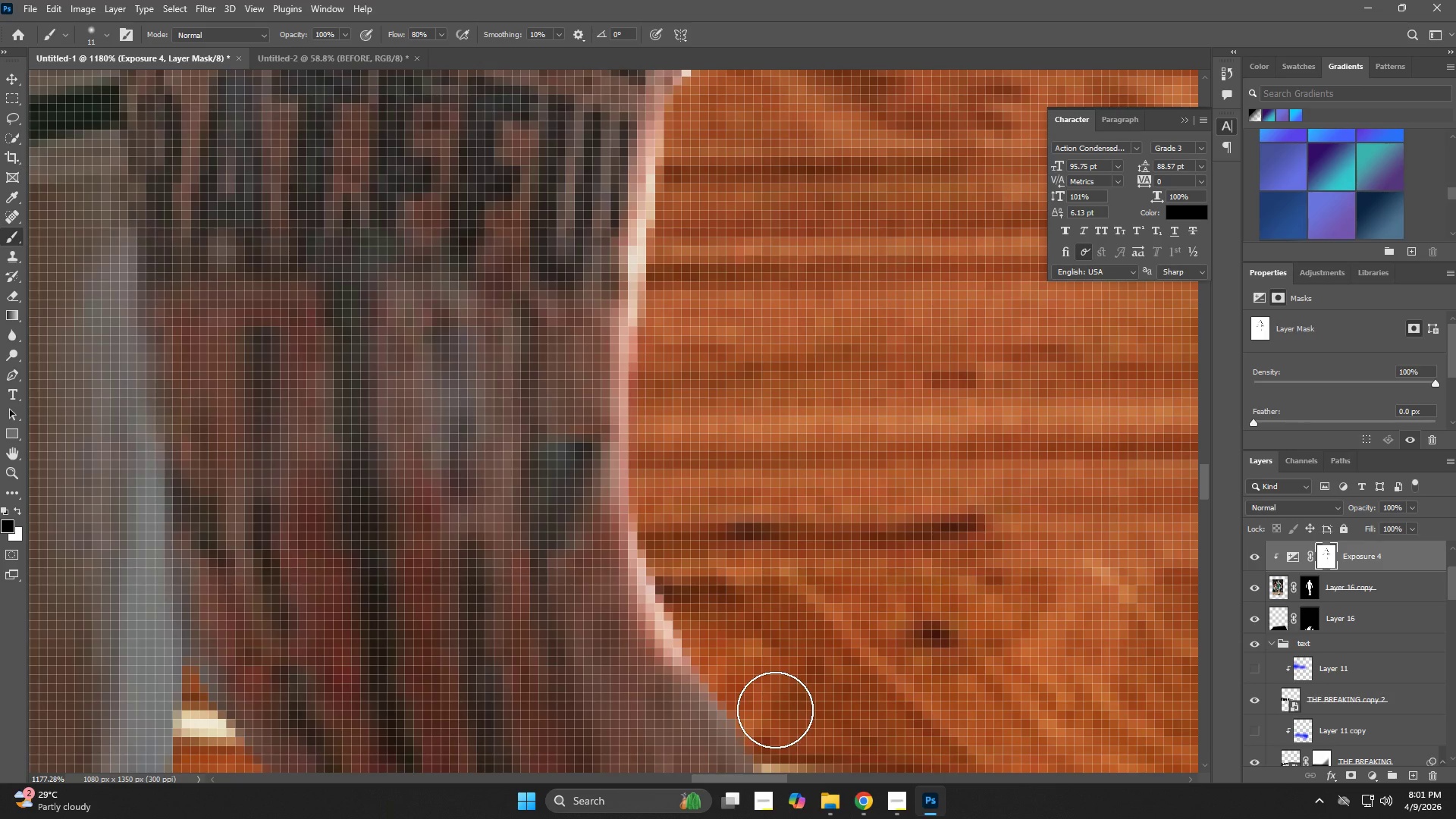 
hold_key(key=Space, duration=0.58)
 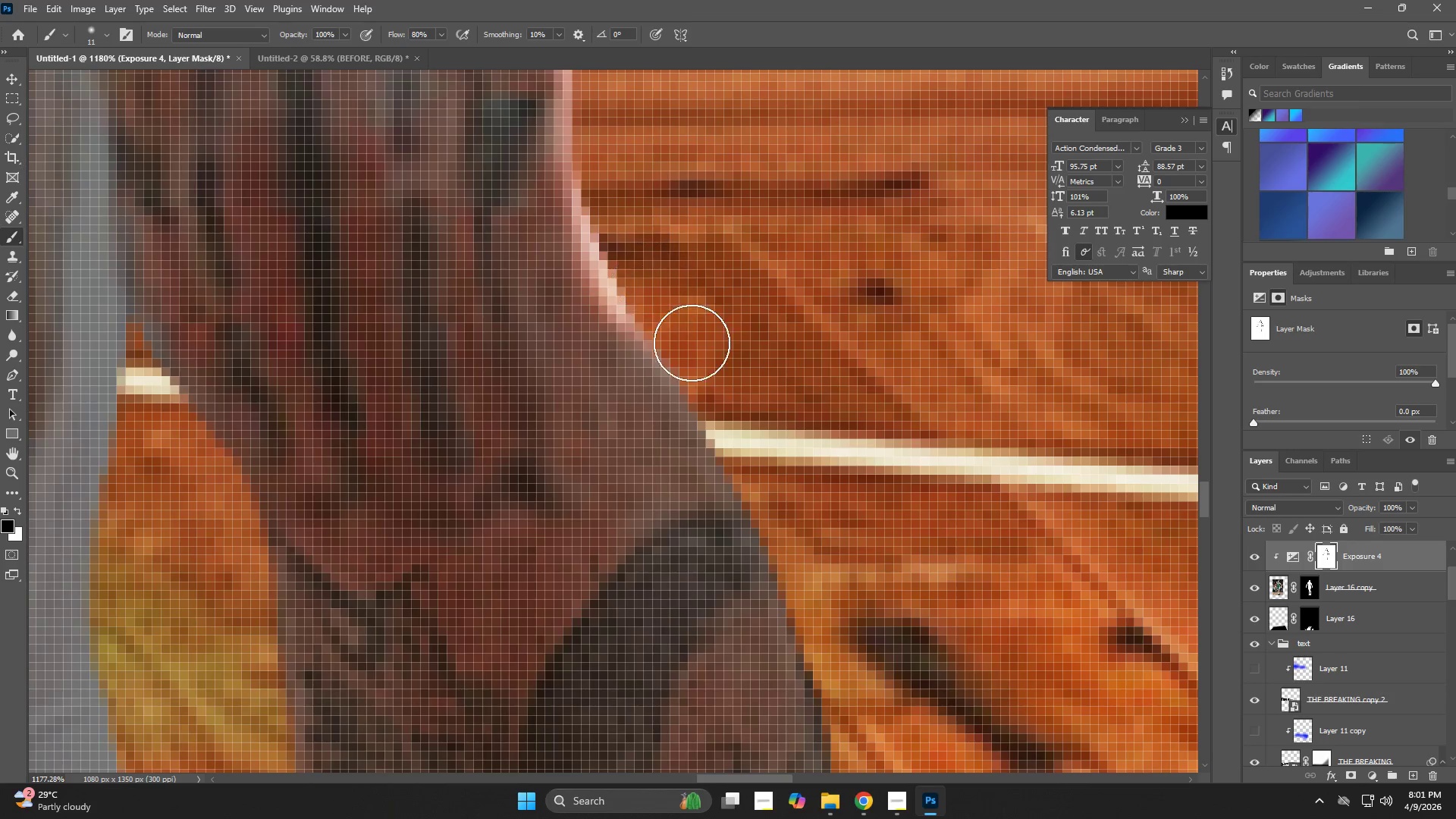 
left_click_drag(start_coordinate=[777, 670], to_coordinate=[720, 328])
 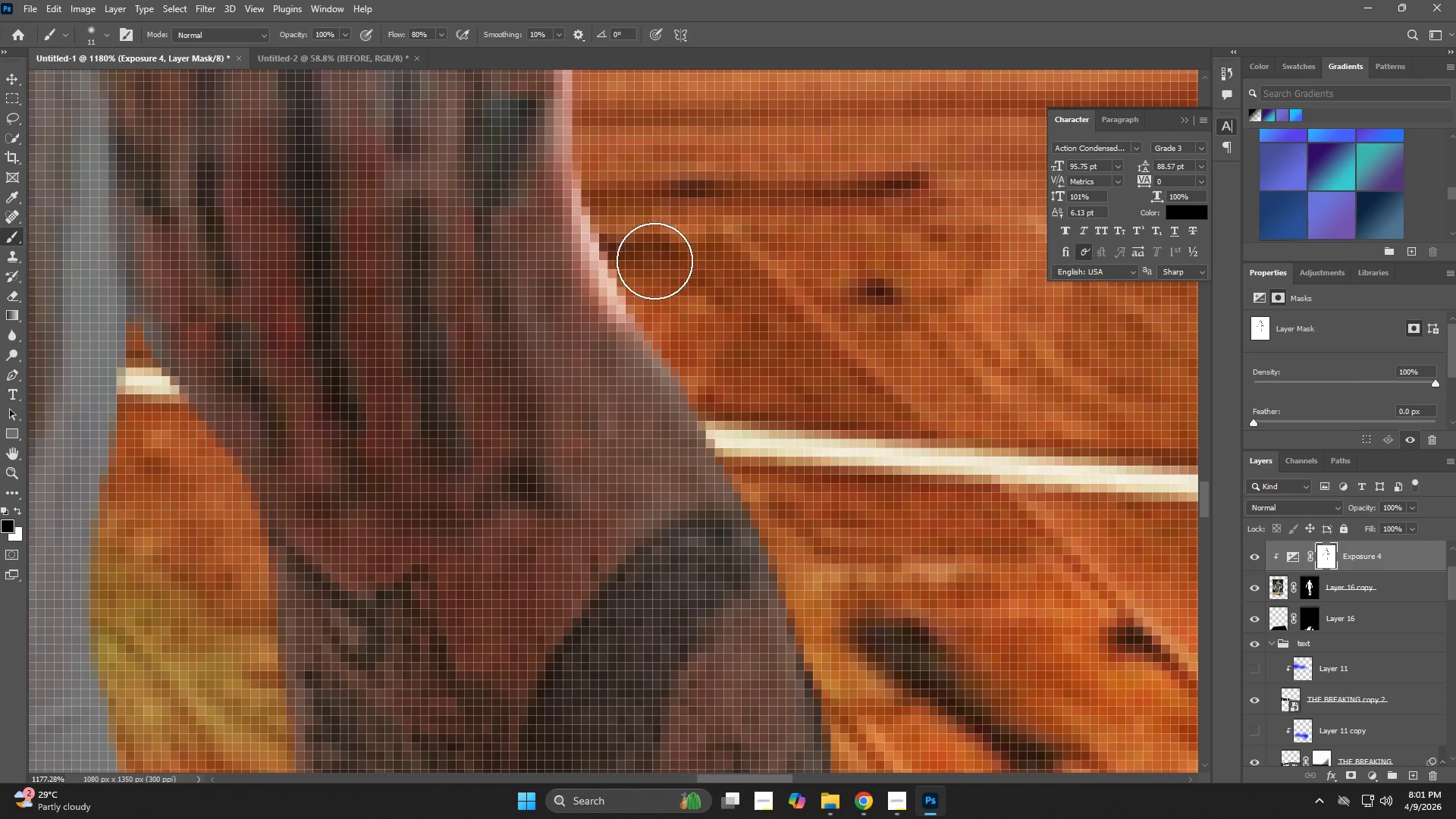 
left_click_drag(start_coordinate=[651, 275], to_coordinate=[762, 474])
 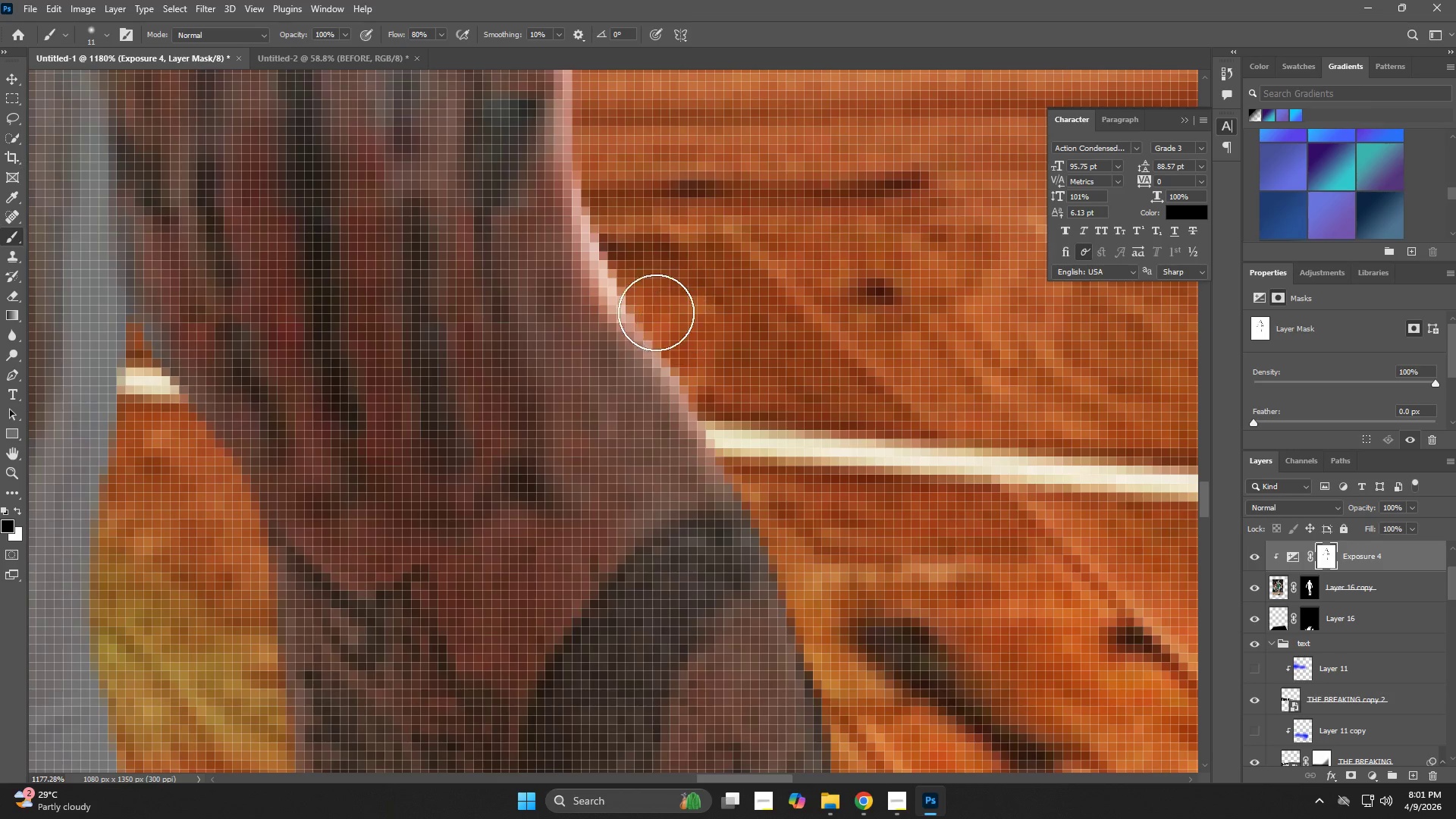 
left_click_drag(start_coordinate=[641, 293], to_coordinate=[817, 629])
 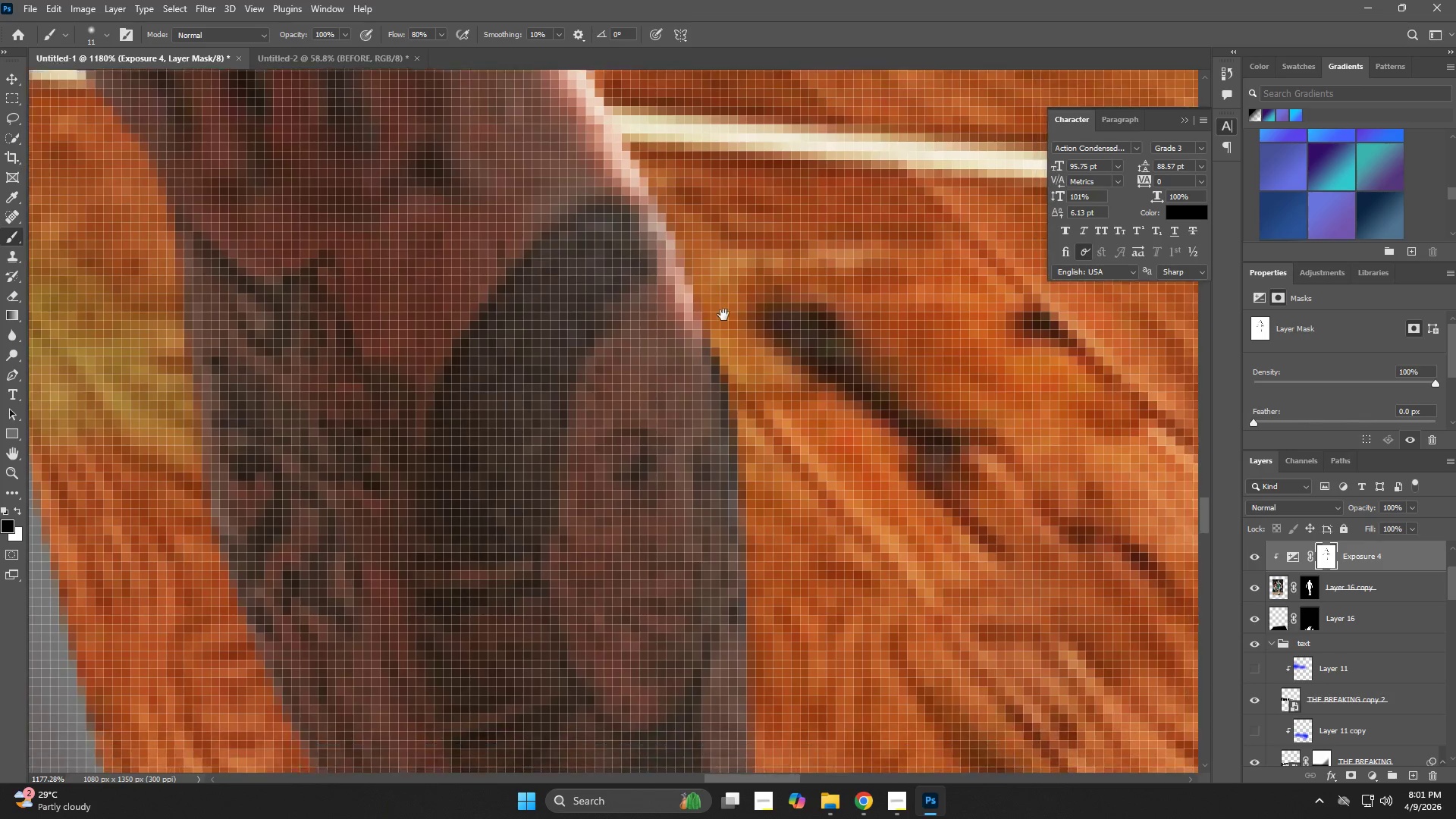 
hold_key(key=Space, duration=0.62)
 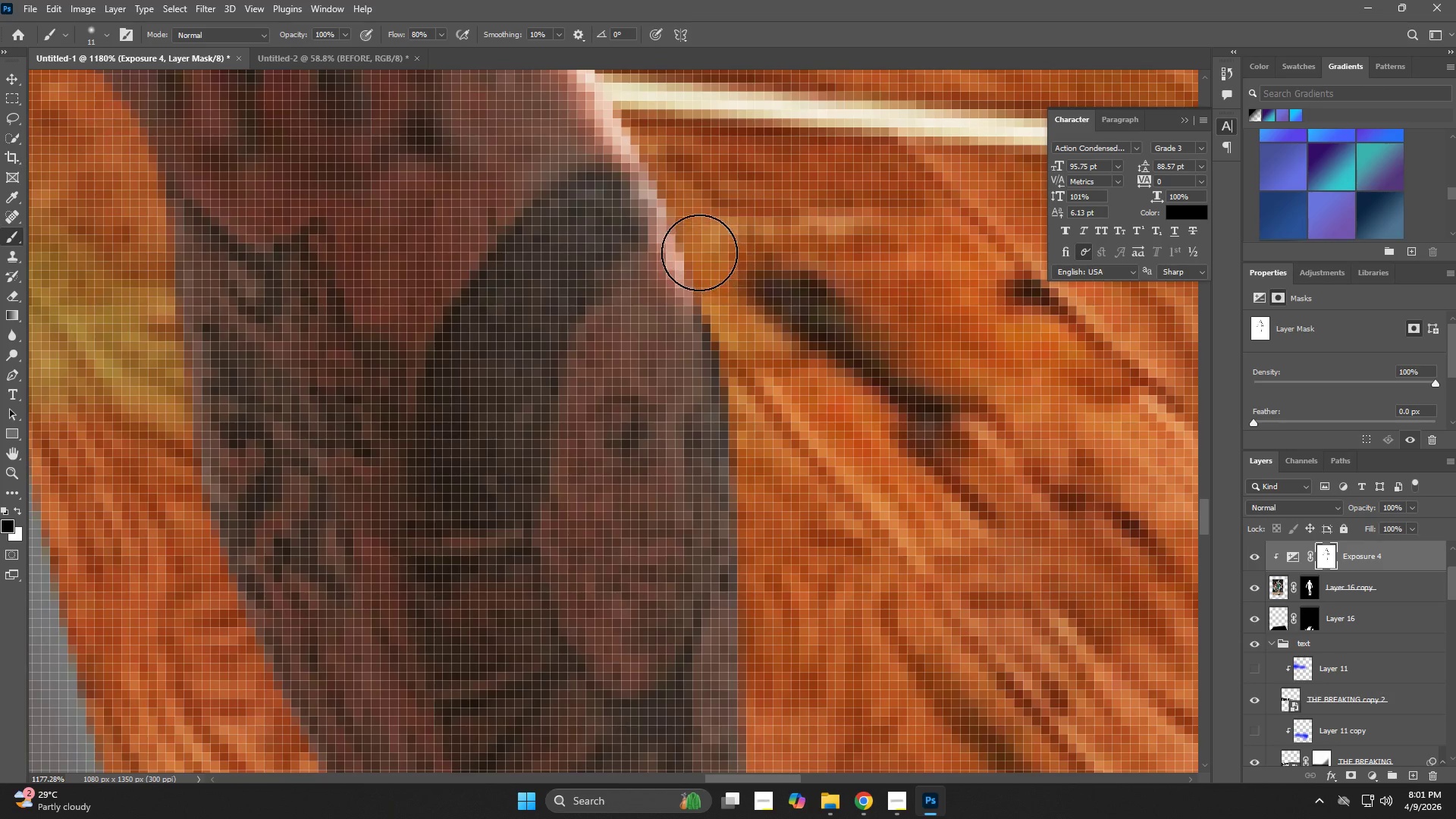 
left_click_drag(start_coordinate=[817, 629], to_coordinate=[723, 315])
 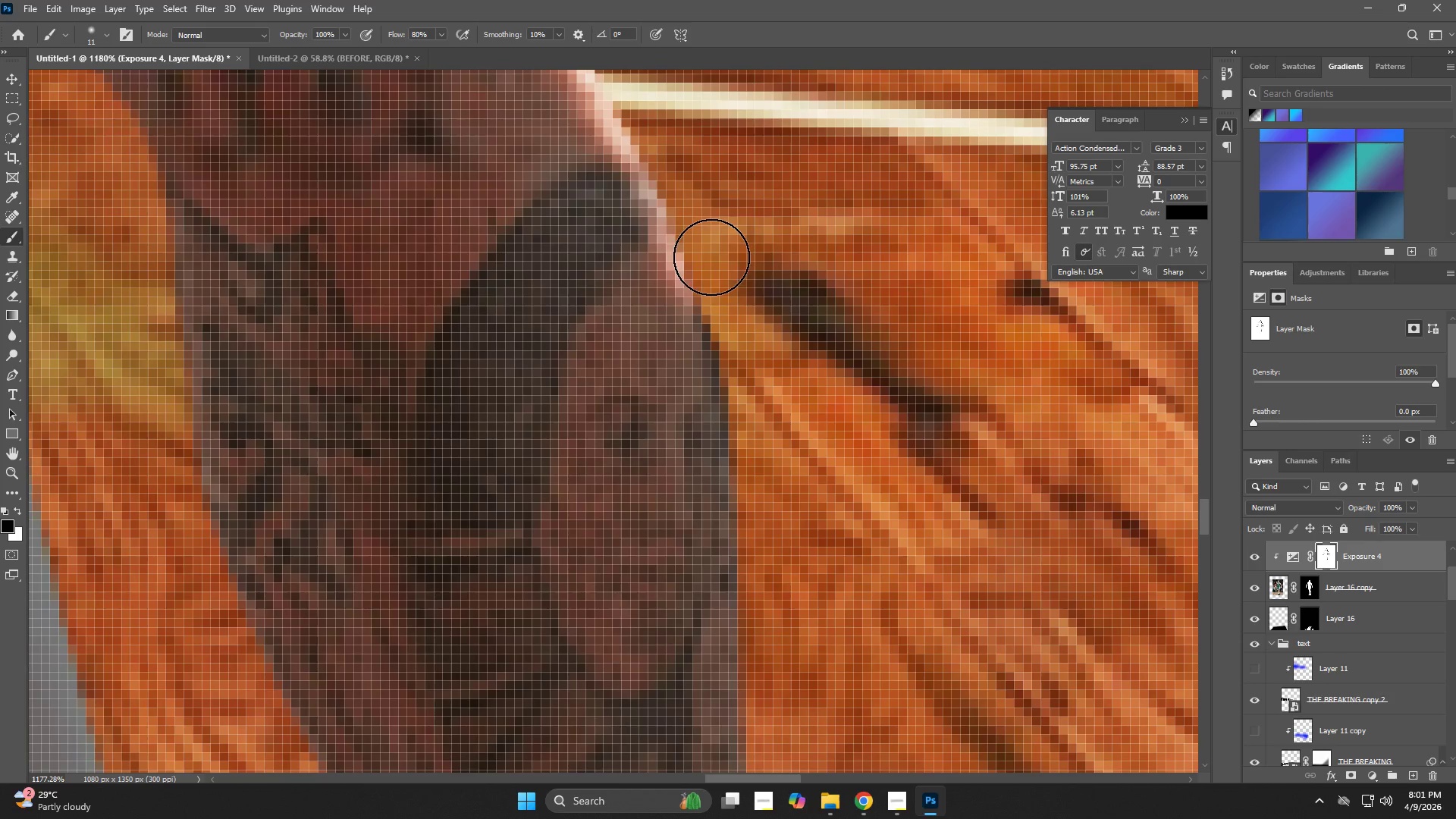 
left_click_drag(start_coordinate=[699, 253], to_coordinate=[816, 610])
 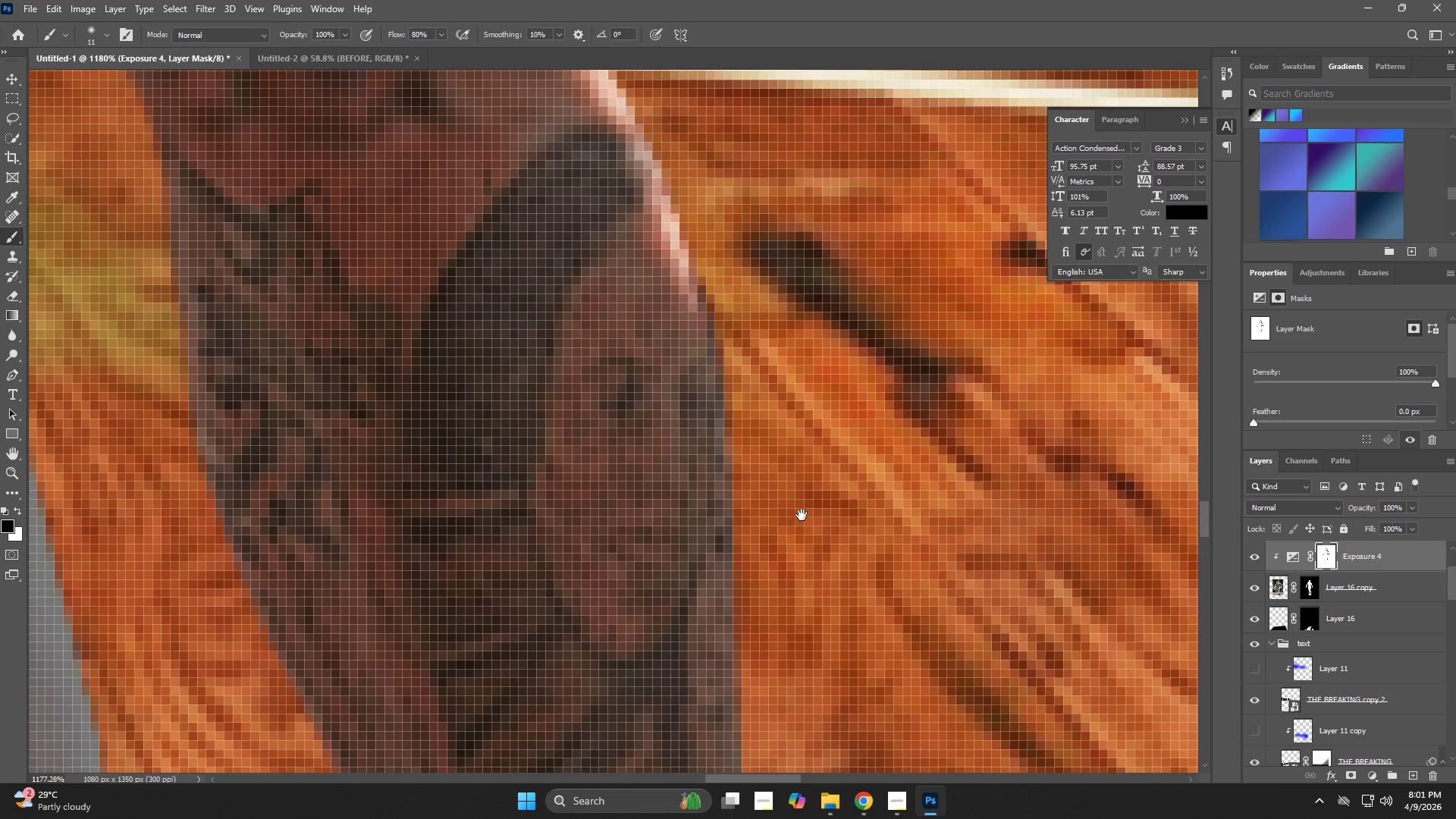 
hold_key(key=Space, duration=0.58)
 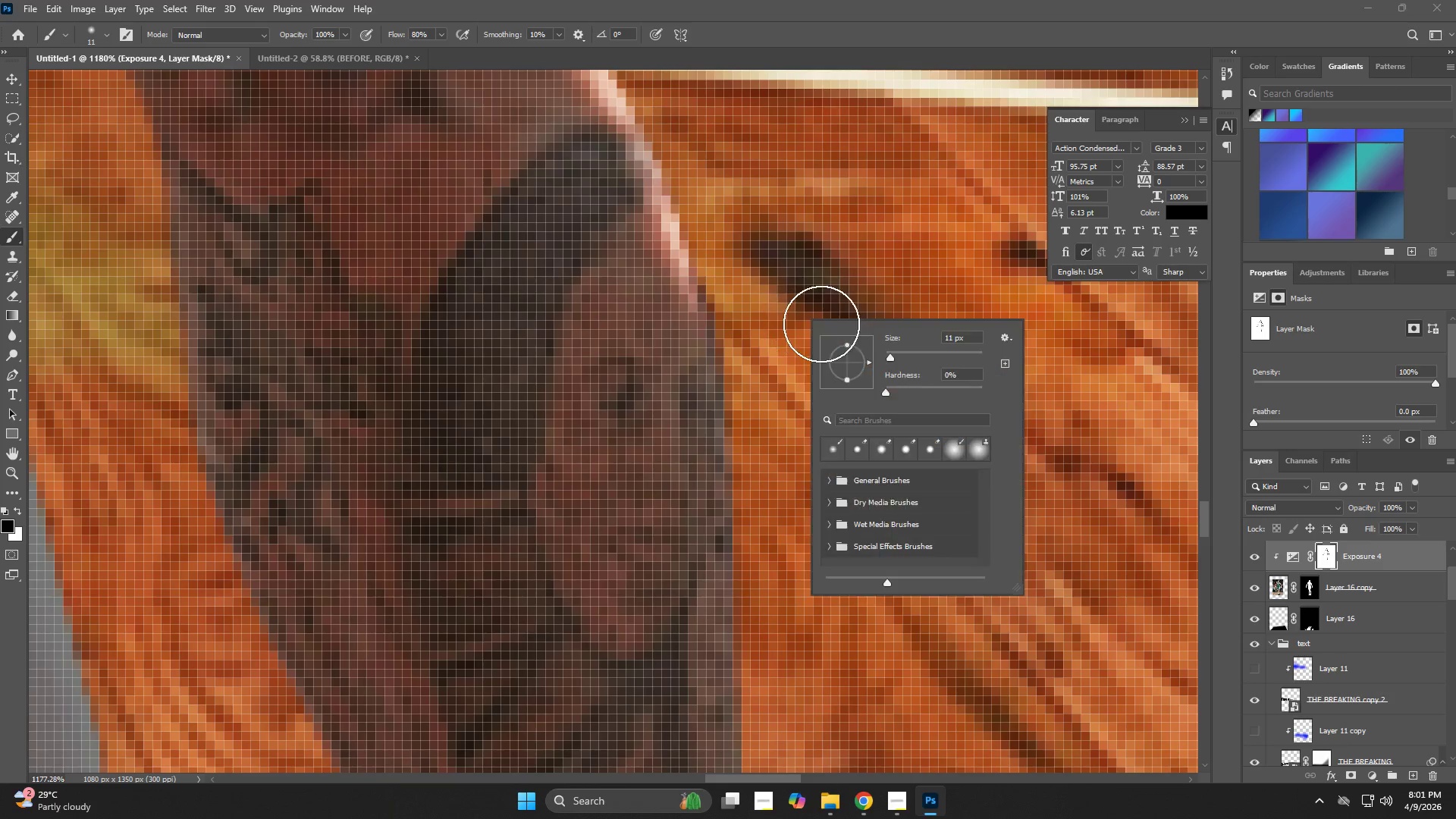 
left_click_drag(start_coordinate=[807, 554], to_coordinate=[802, 515])
 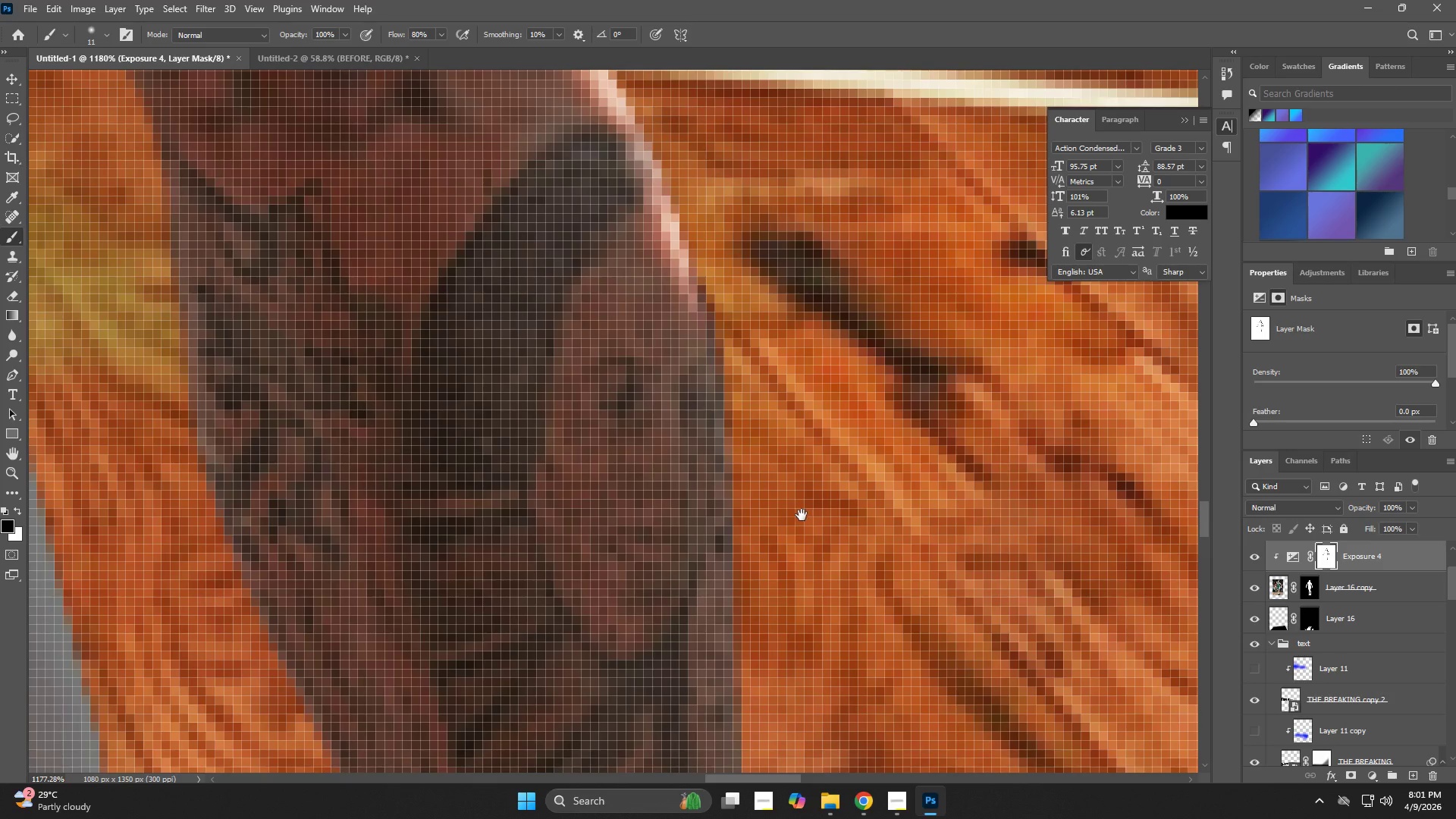 
hold_key(key=Space, duration=2.28)
 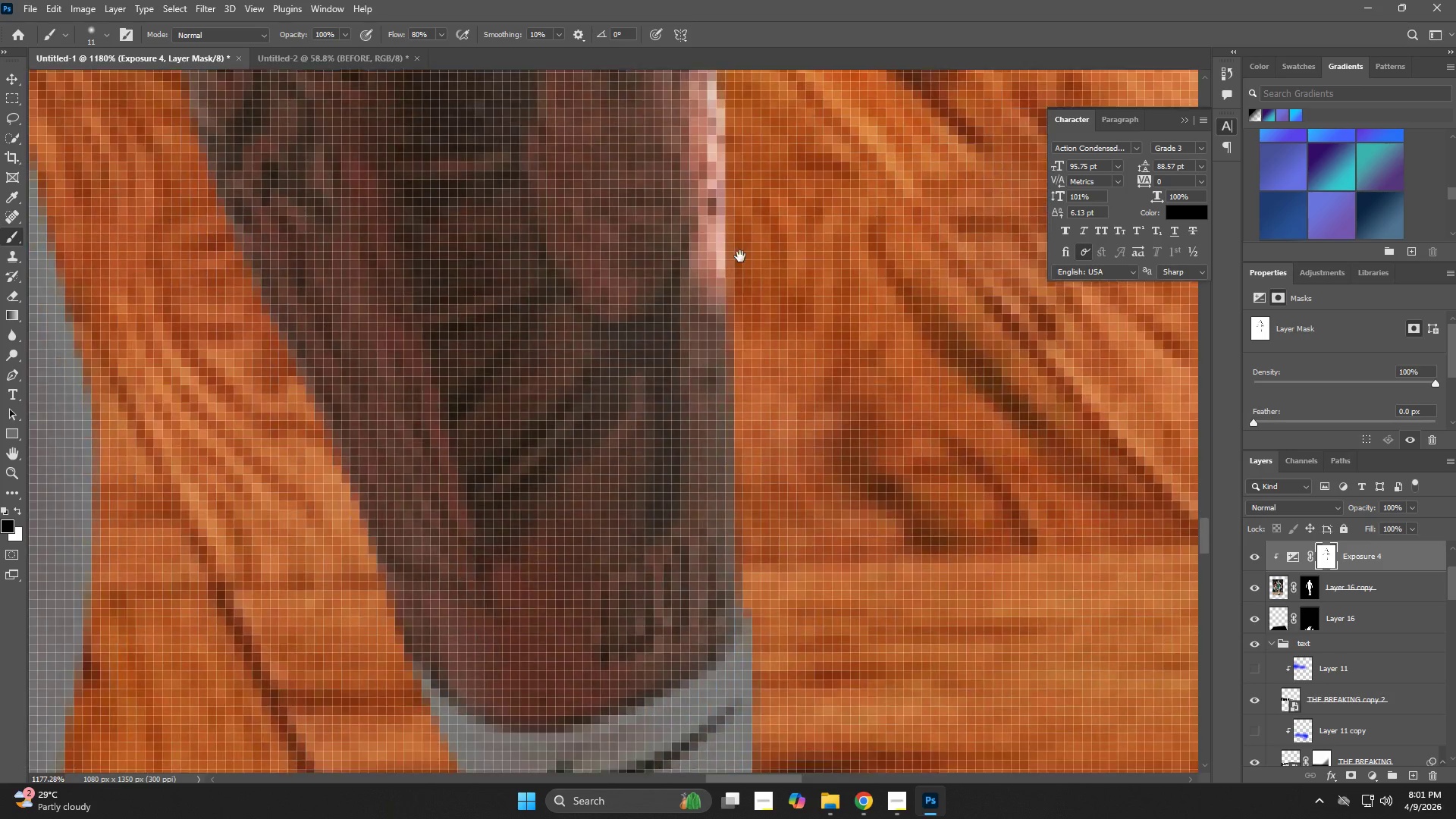 
key(Alt+AltLeft)
 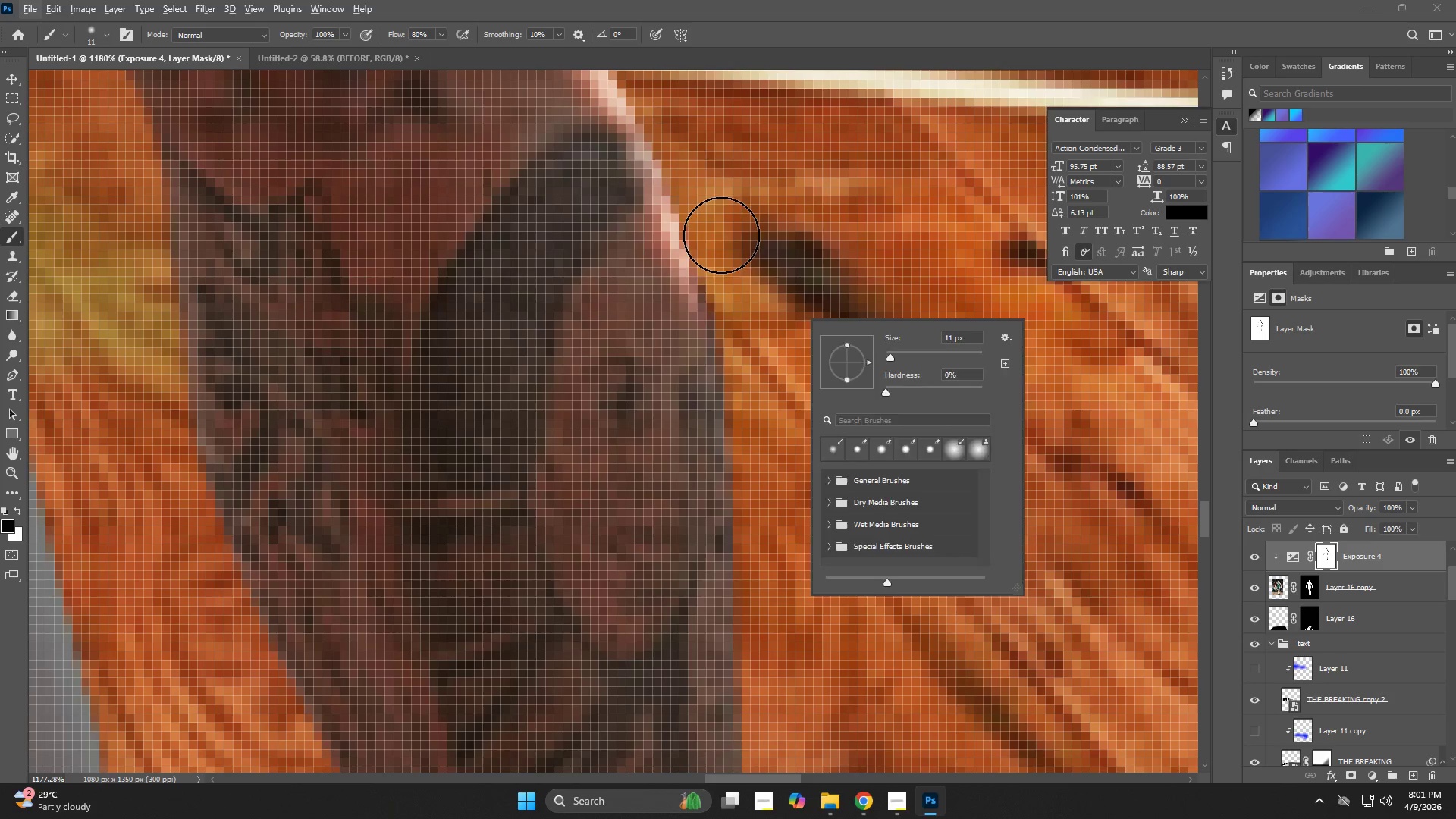 
left_click_drag(start_coordinate=[721, 235], to_coordinate=[764, 491])
 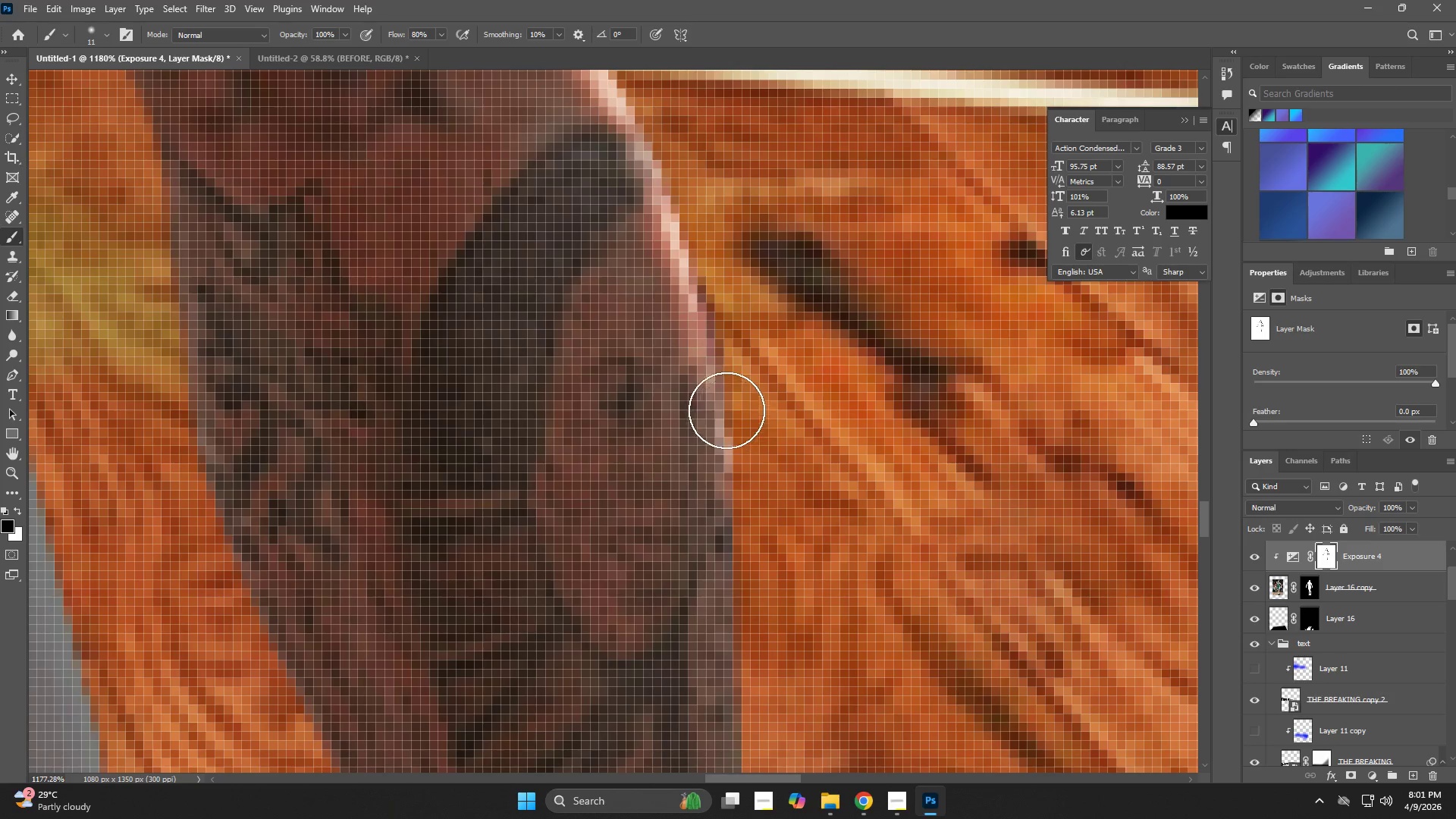 
left_click_drag(start_coordinate=[726, 412], to_coordinate=[745, 615])
 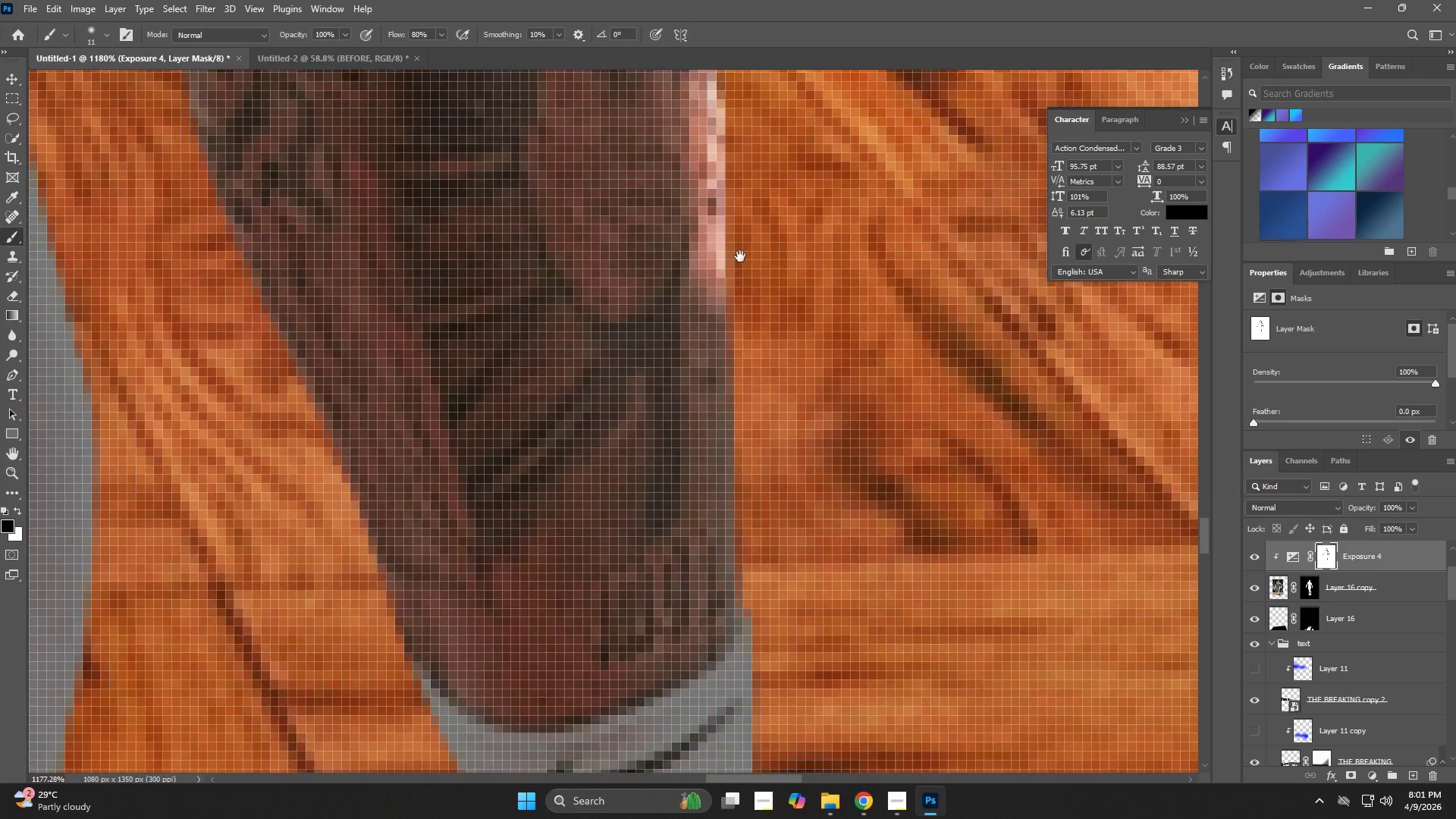 
hold_key(key=Space, duration=0.56)
 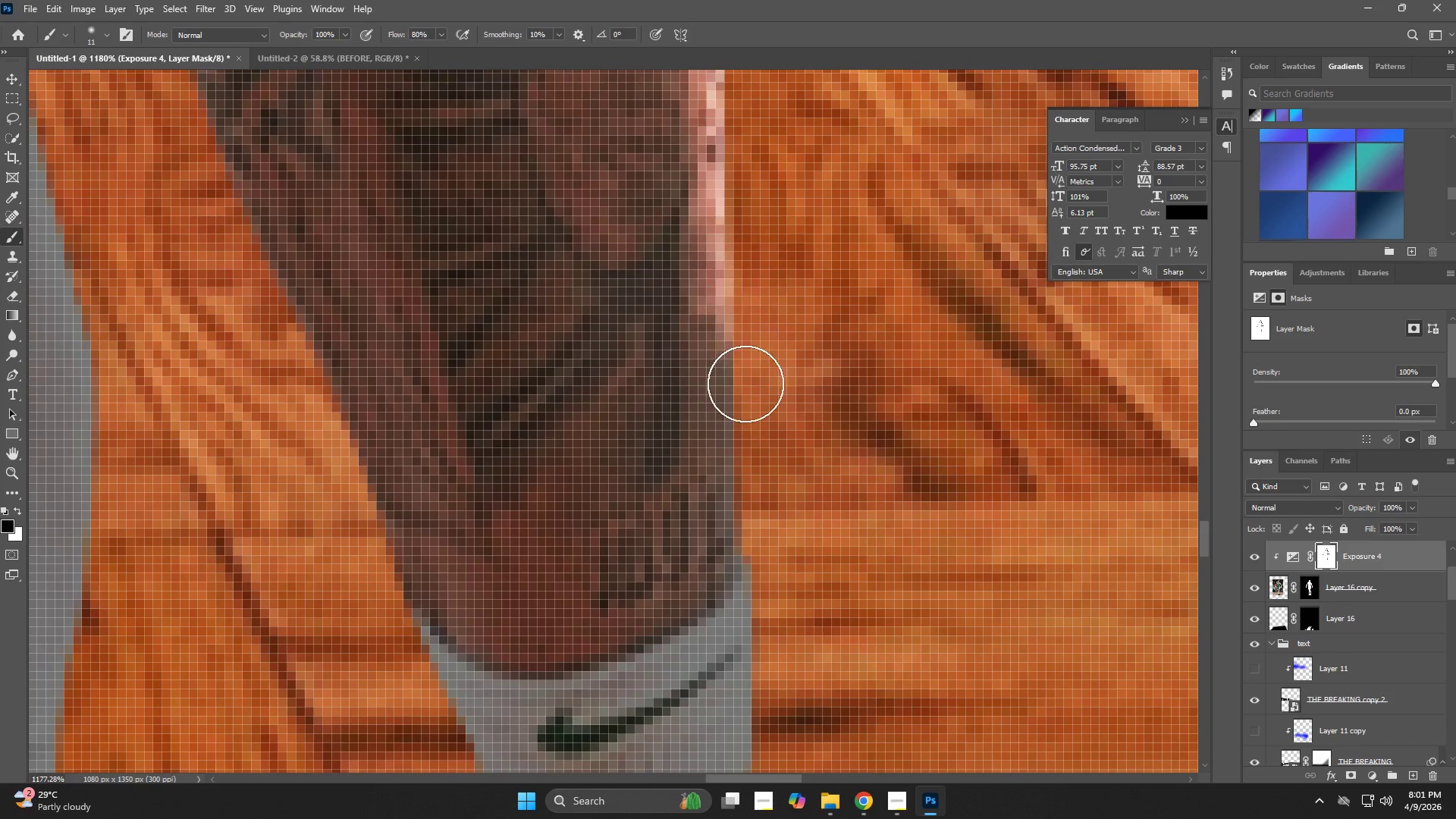 
left_click_drag(start_coordinate=[748, 594], to_coordinate=[740, 255])
 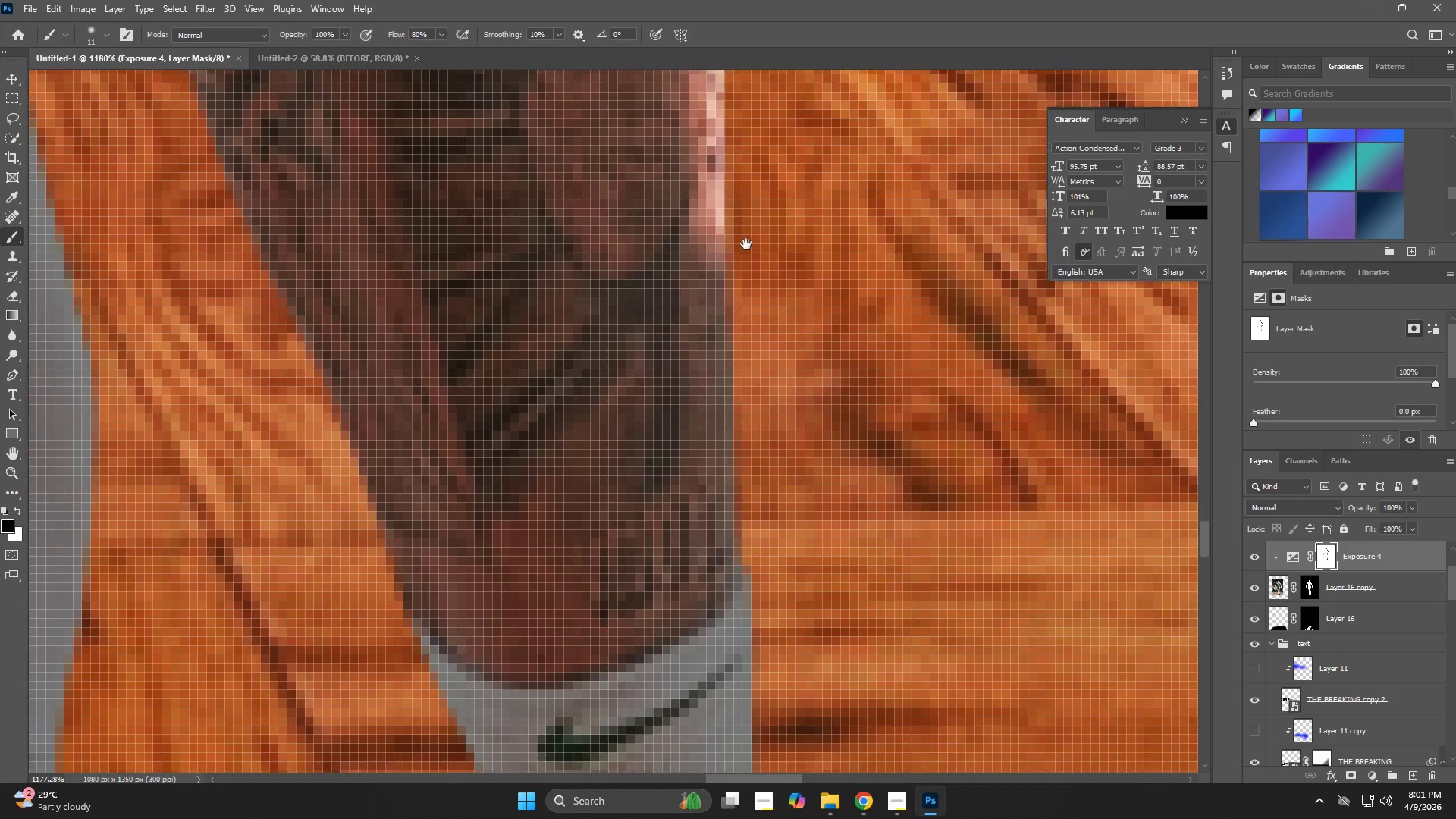 
left_click_drag(start_coordinate=[746, 244], to_coordinate=[745, 658])
 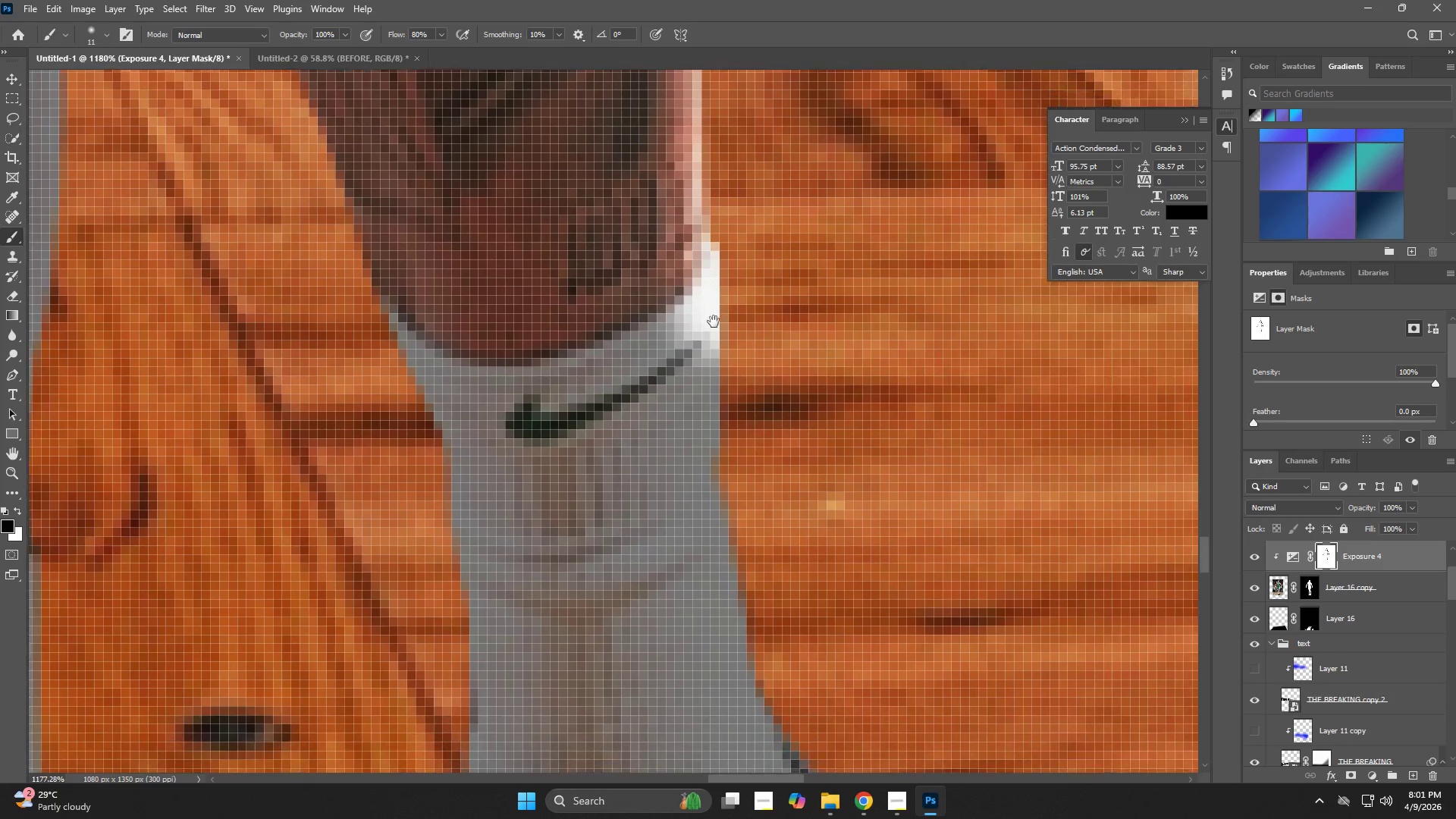 
hold_key(key=Space, duration=0.55)
 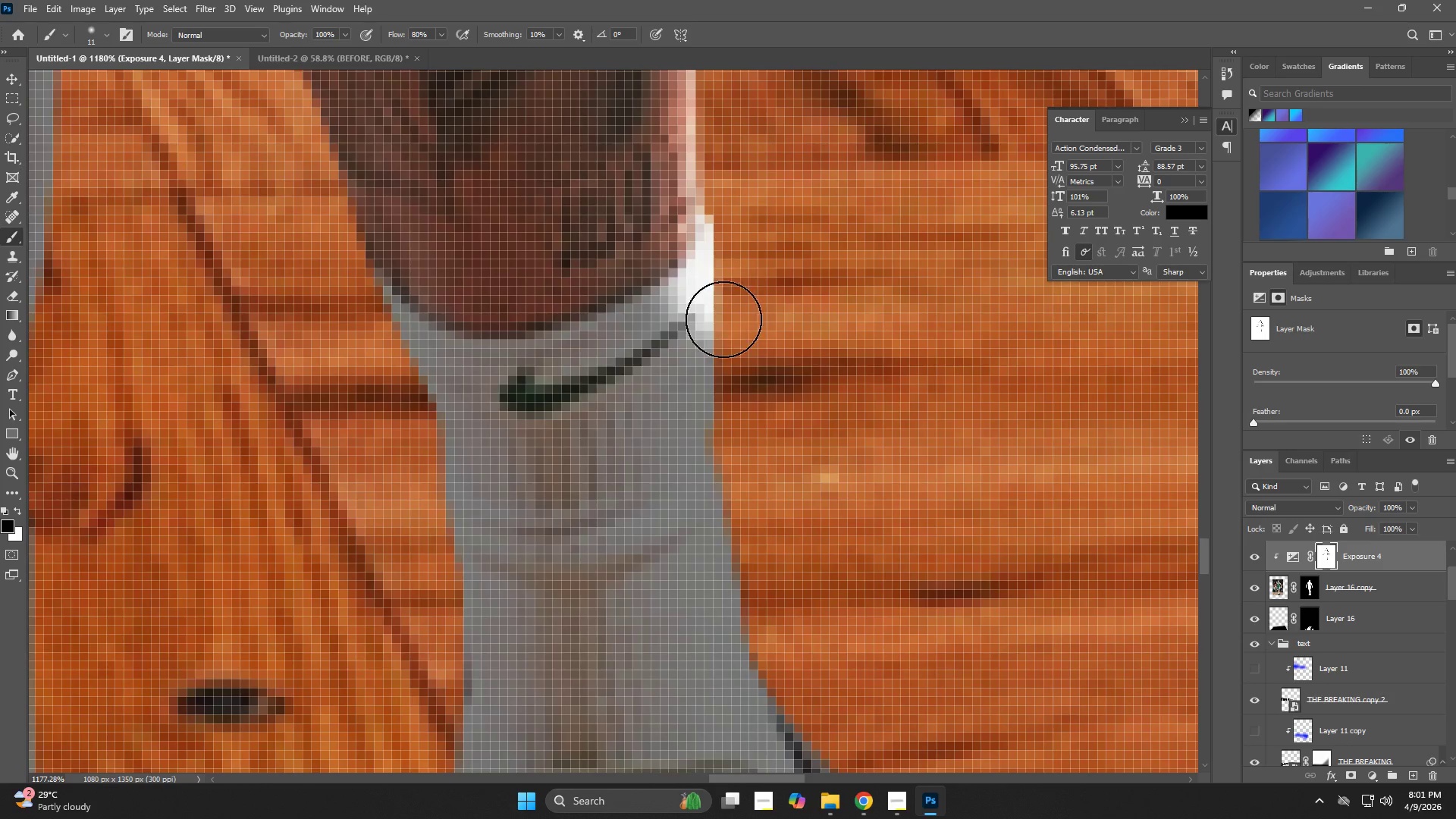 
left_click_drag(start_coordinate=[745, 630], to_coordinate=[714, 322])